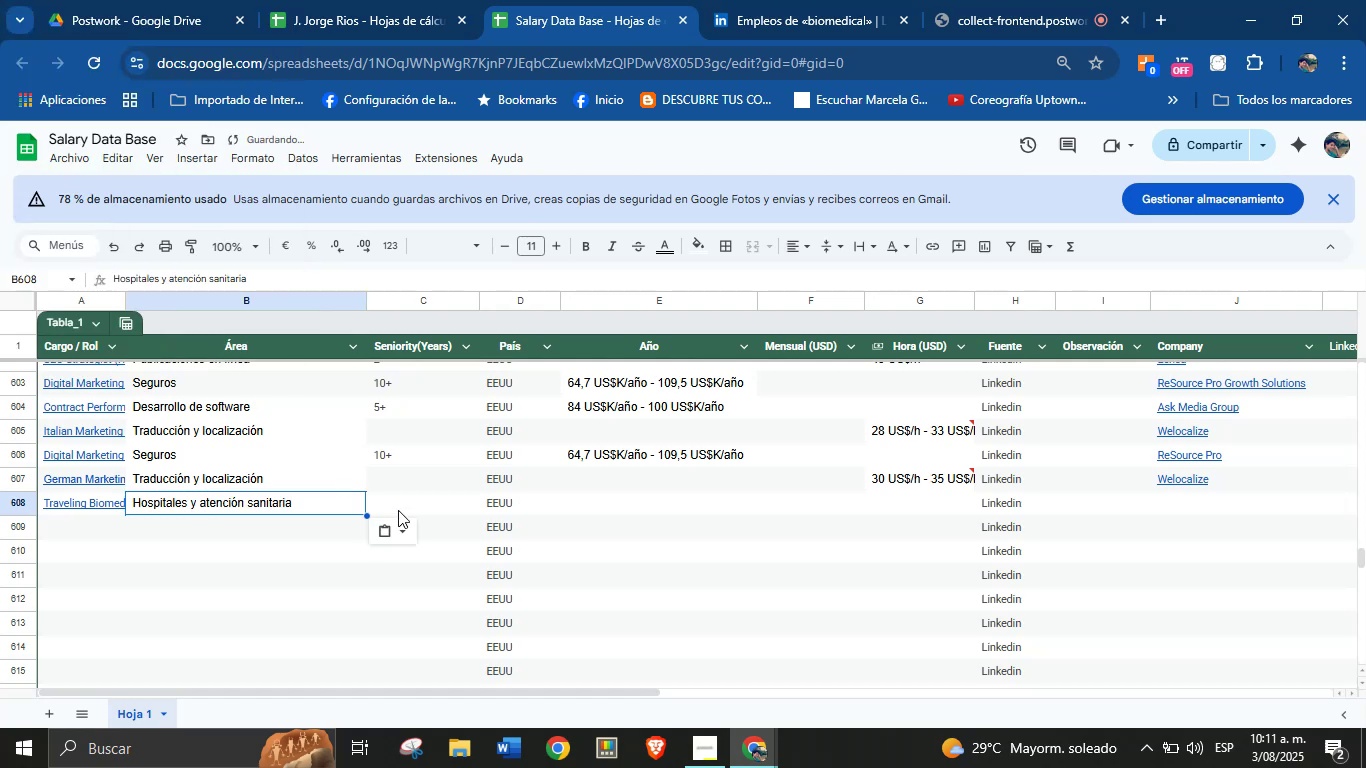 
left_click([417, 500])
 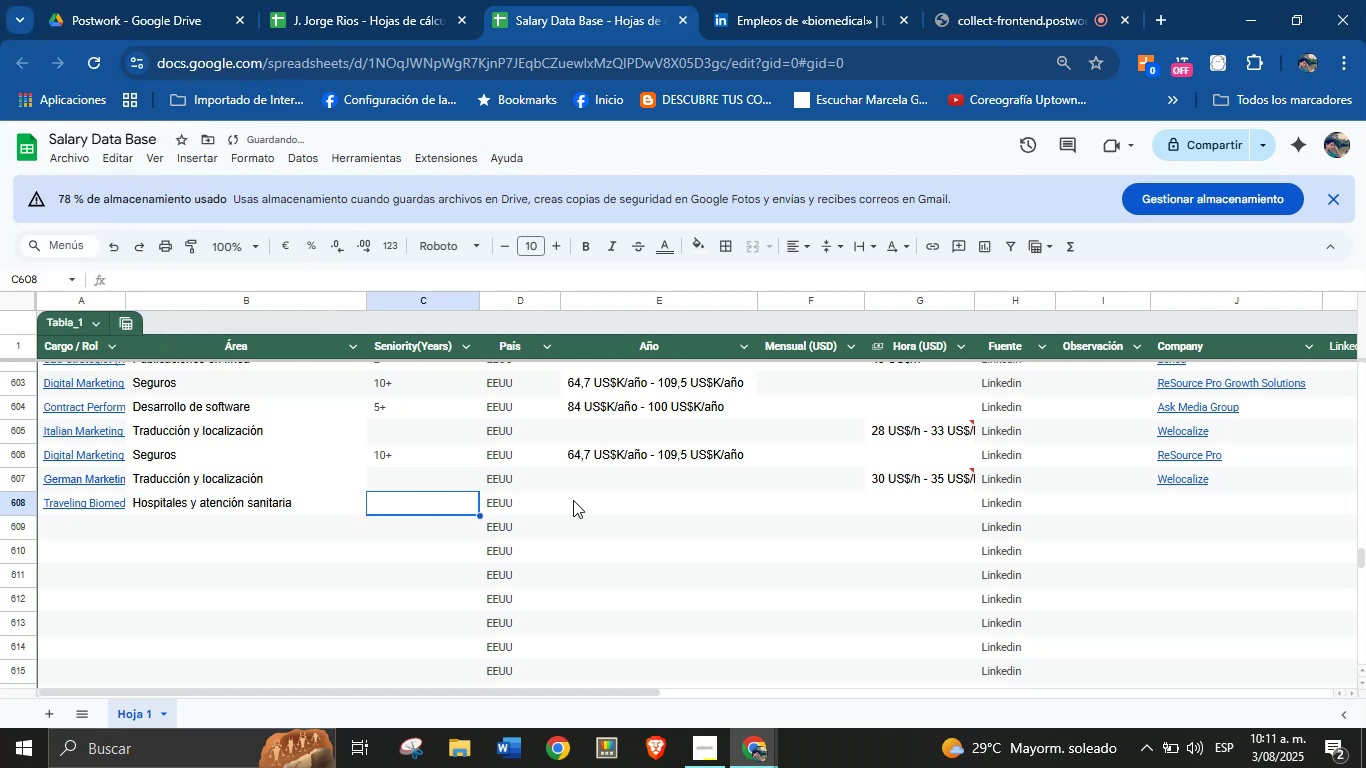 
left_click([598, 499])
 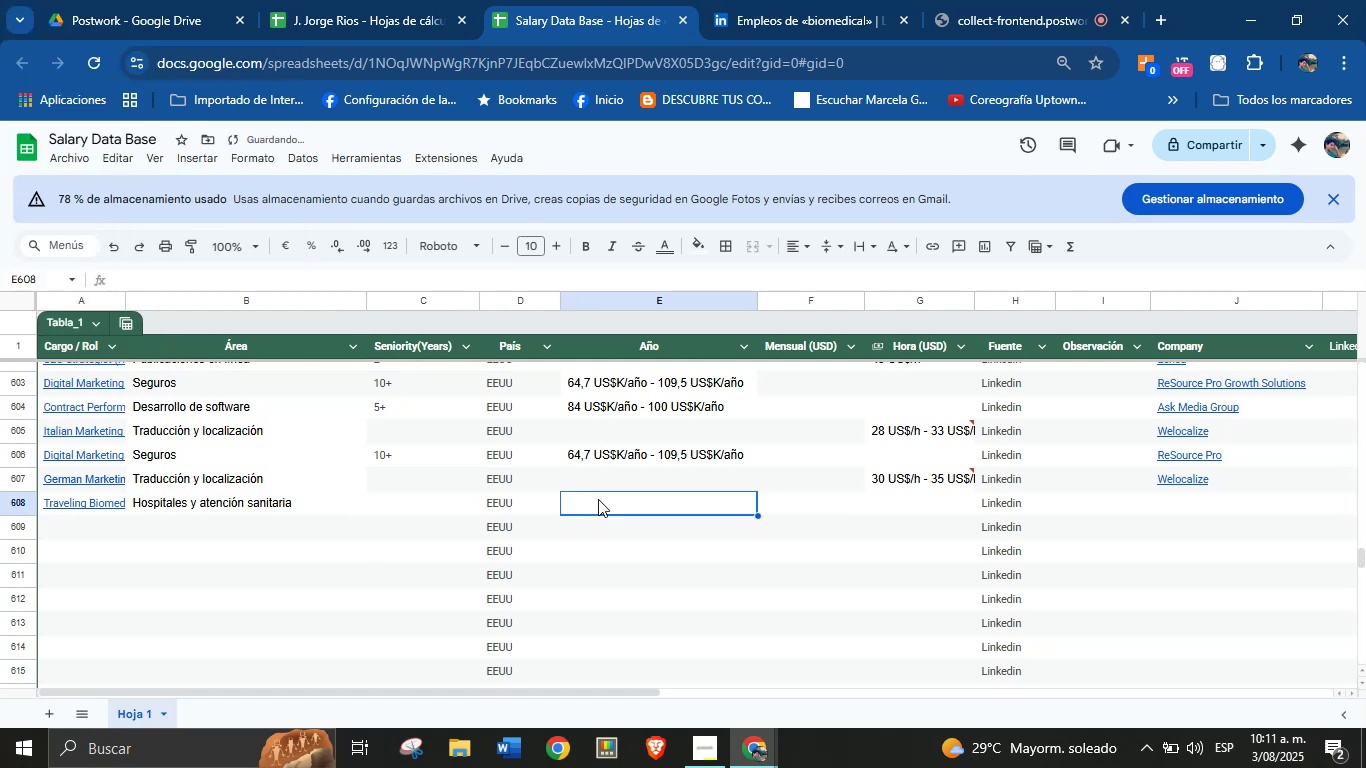 
key(Meta+MetaLeft)
 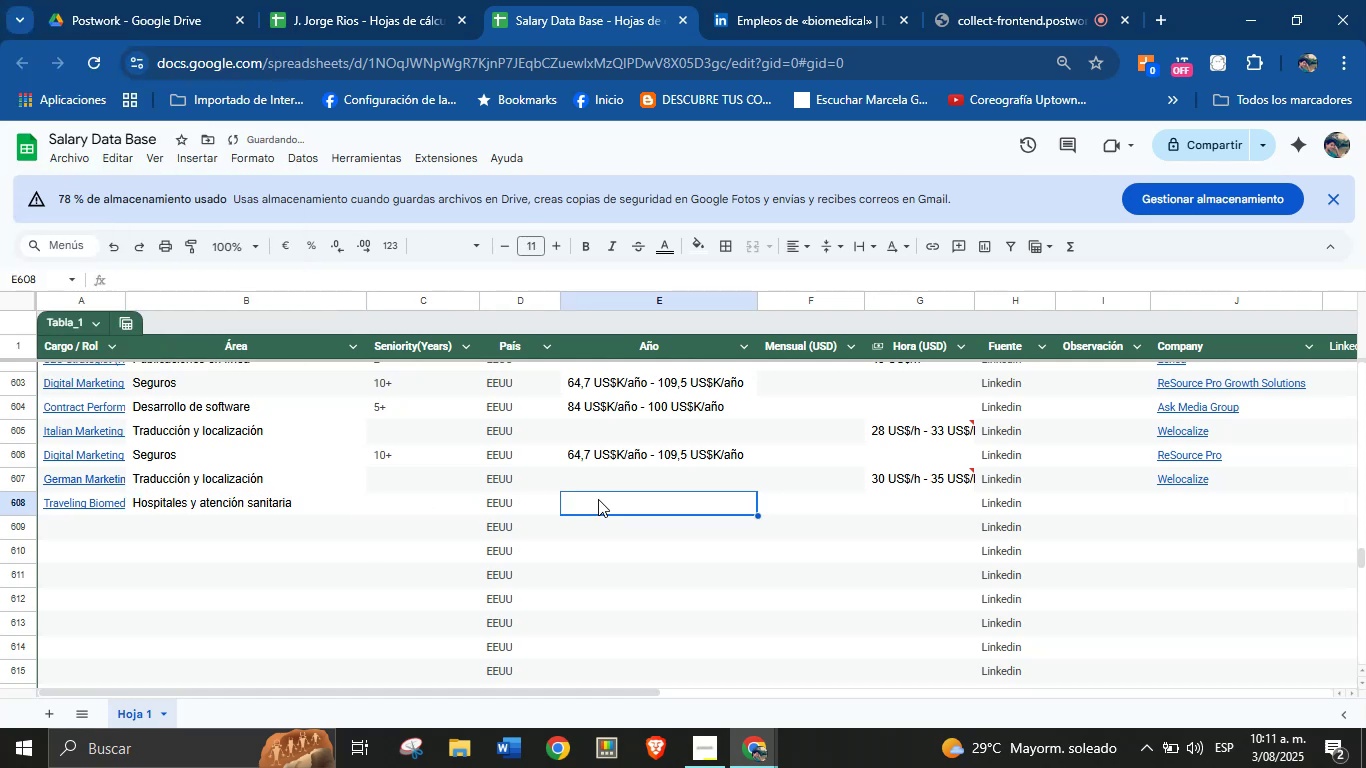 
key(Meta+MetaLeft)
 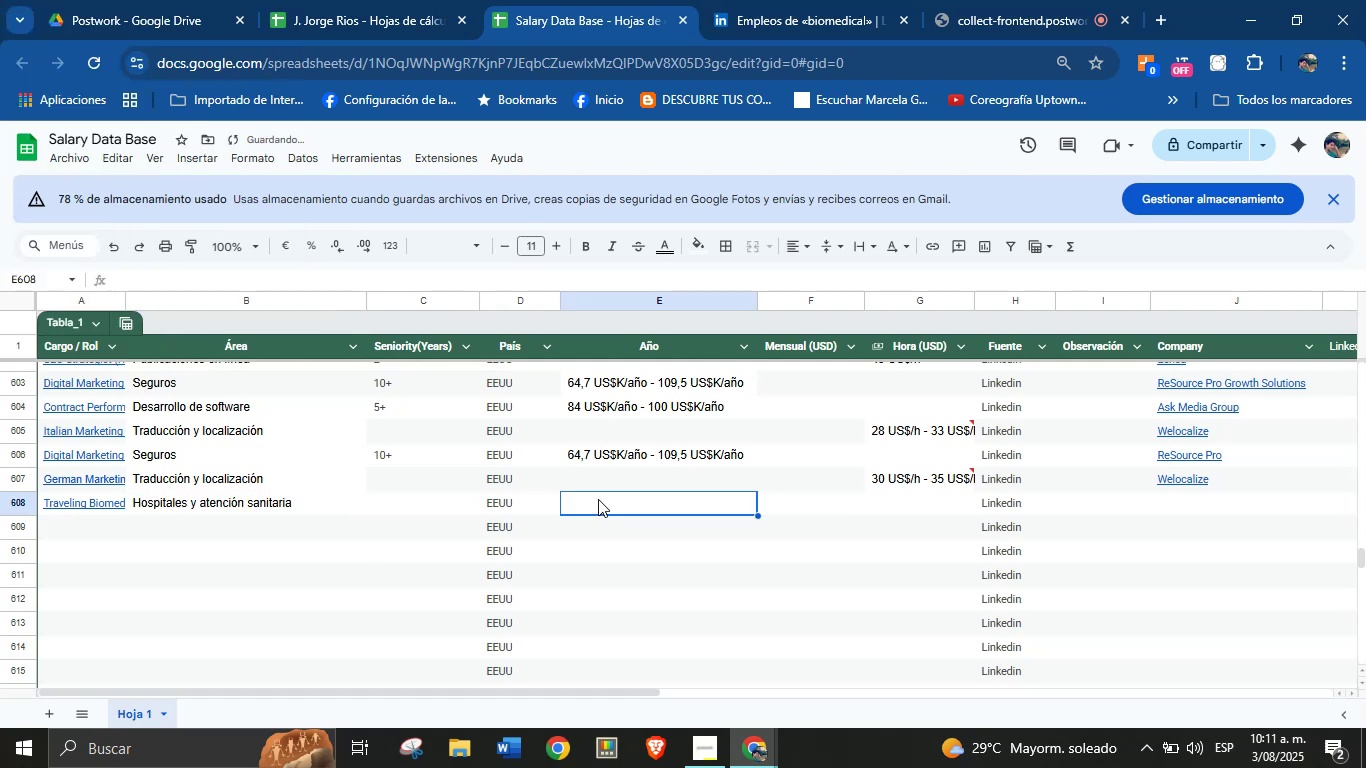 
key(Meta+V)
 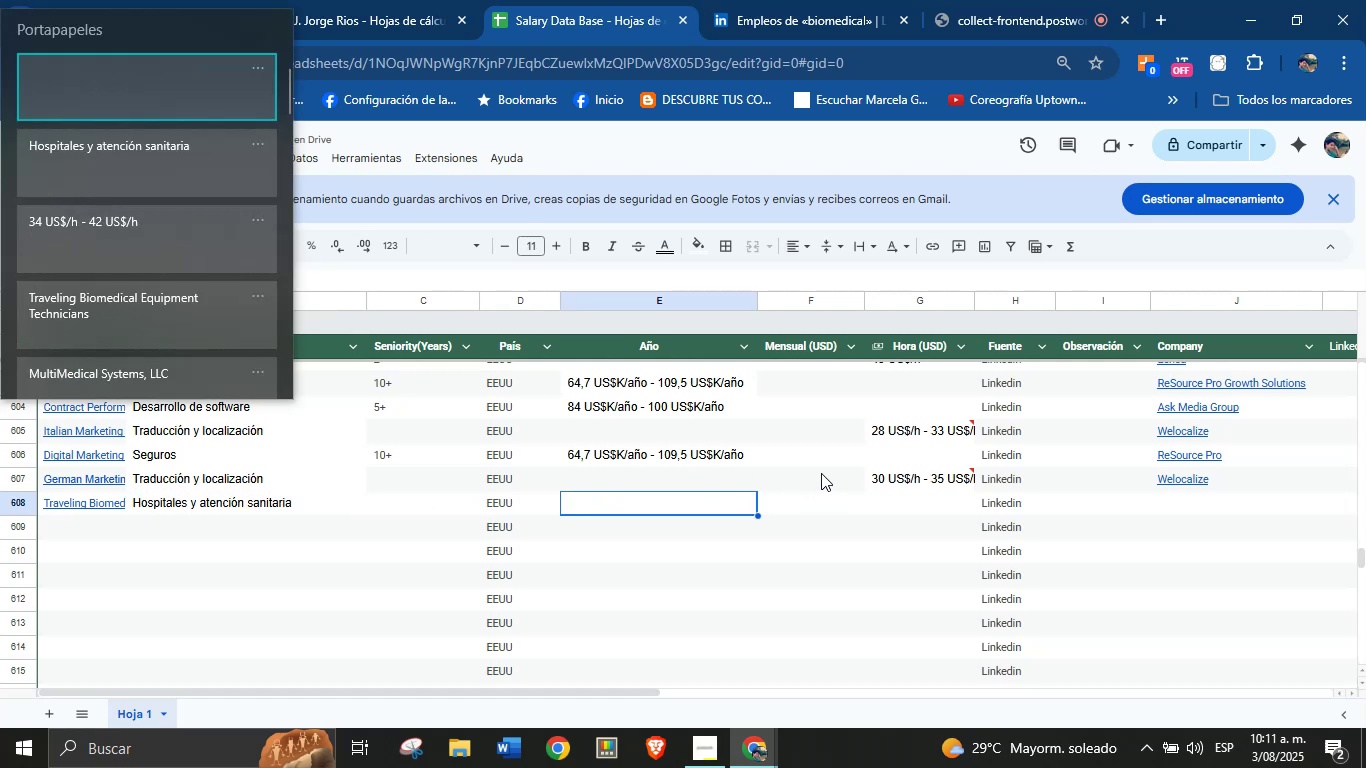 
double_click([901, 508])
 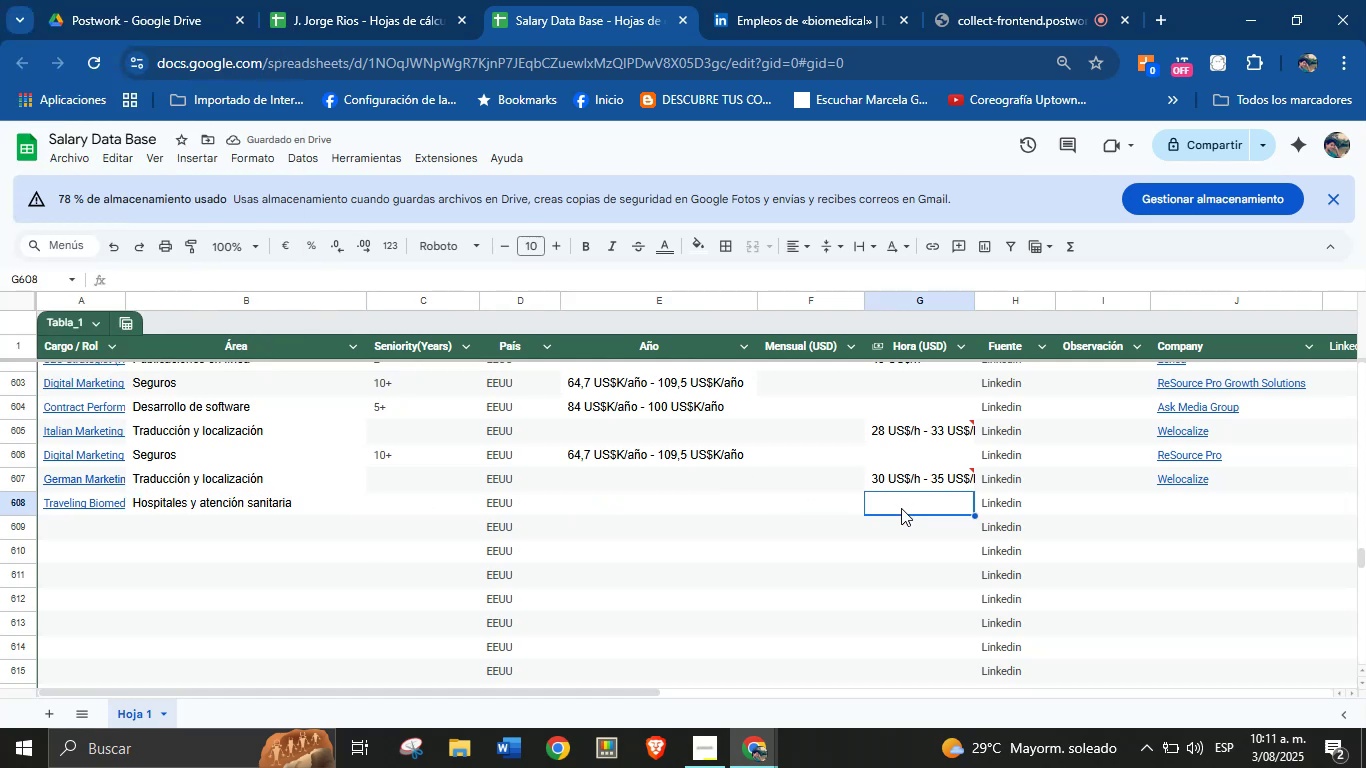 
key(Meta+MetaLeft)
 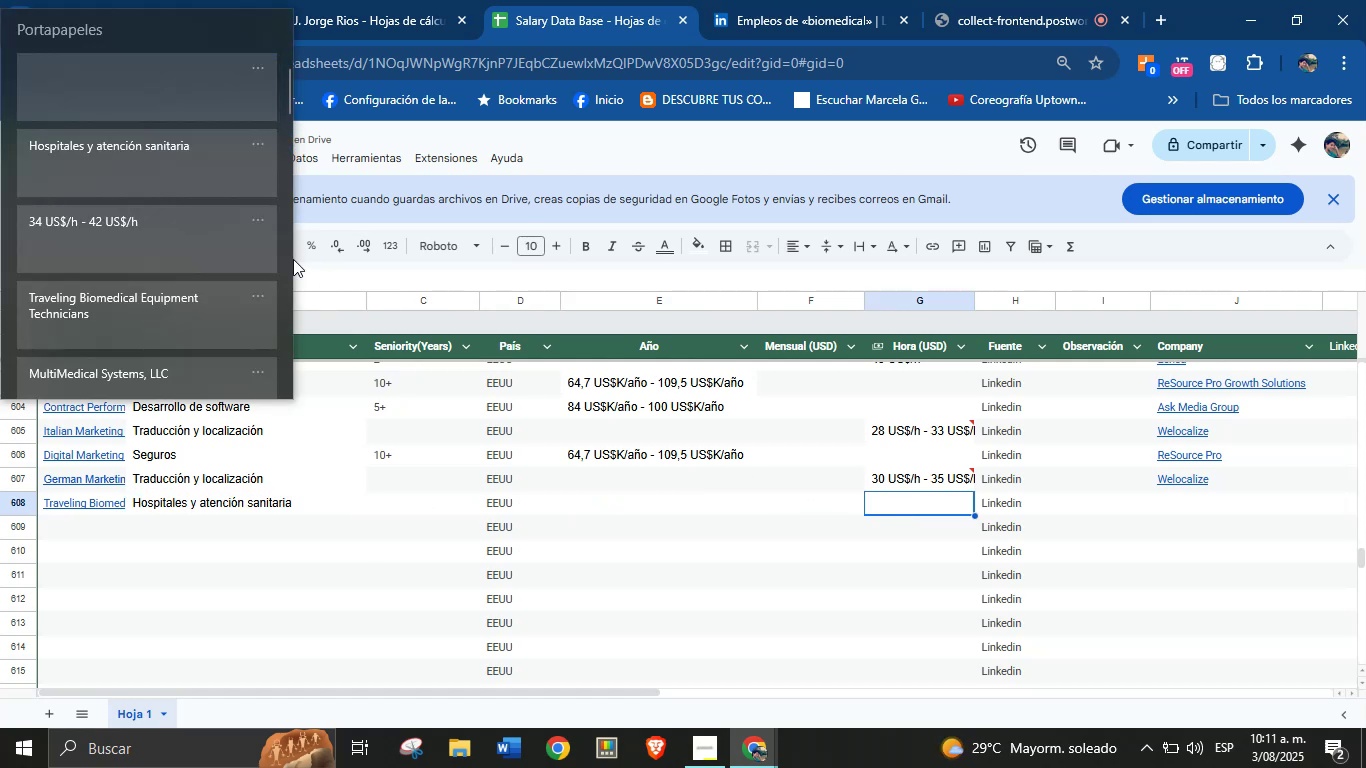 
key(Meta+MetaLeft)
 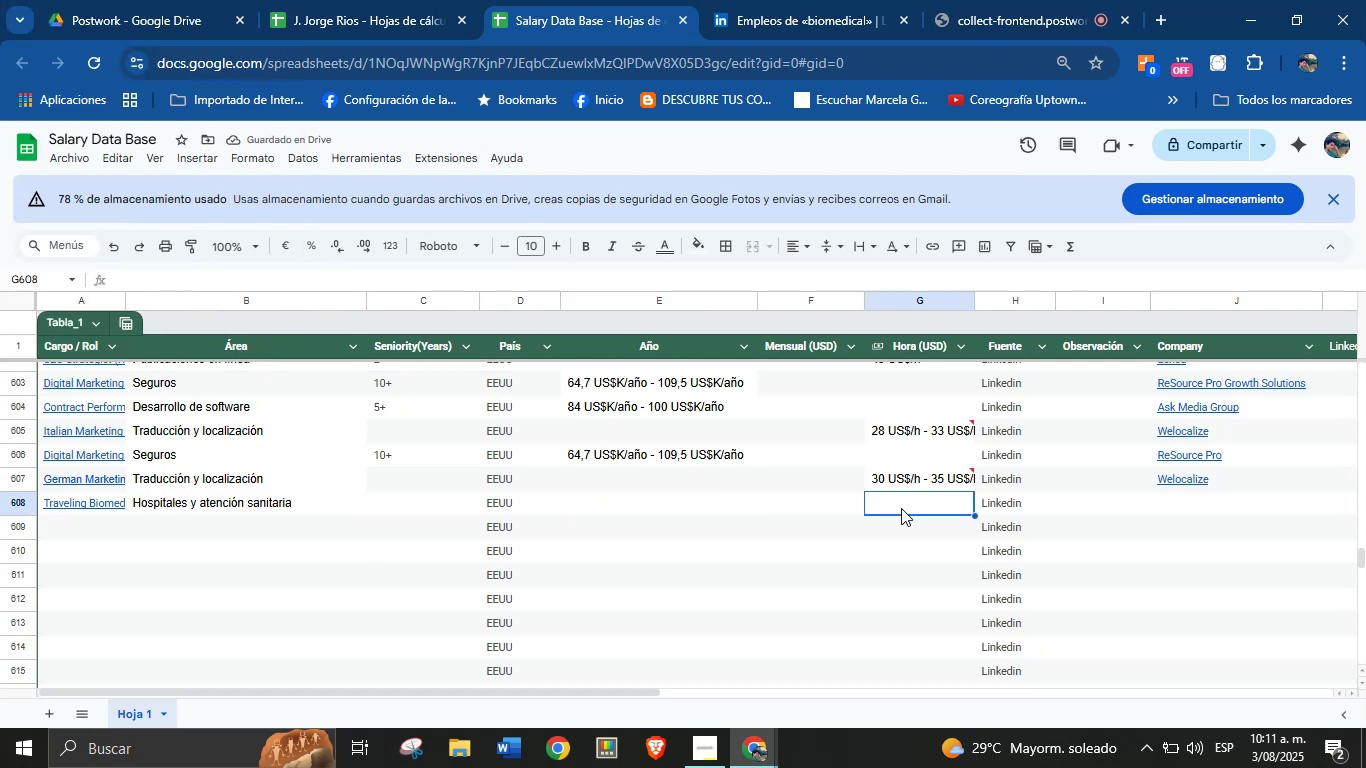 
key(Meta+V)
 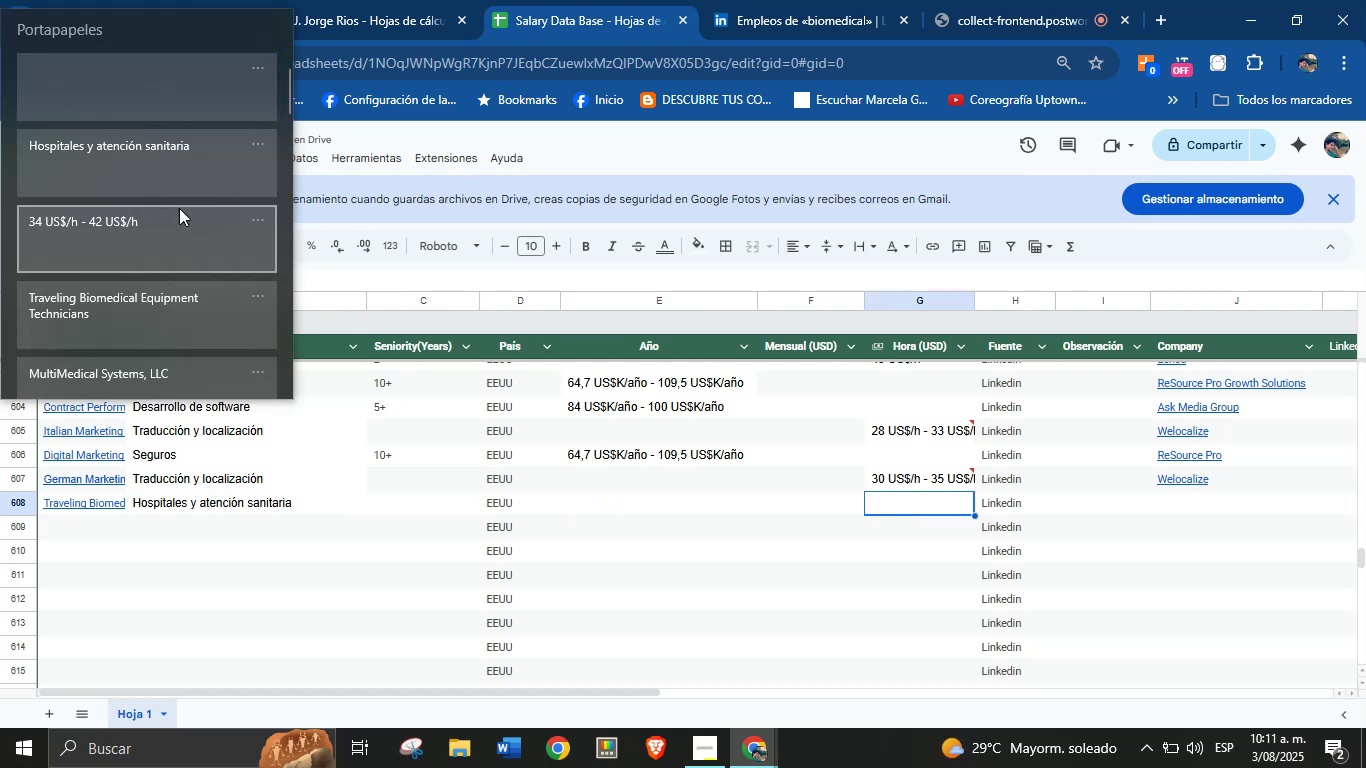 
left_click([145, 220])
 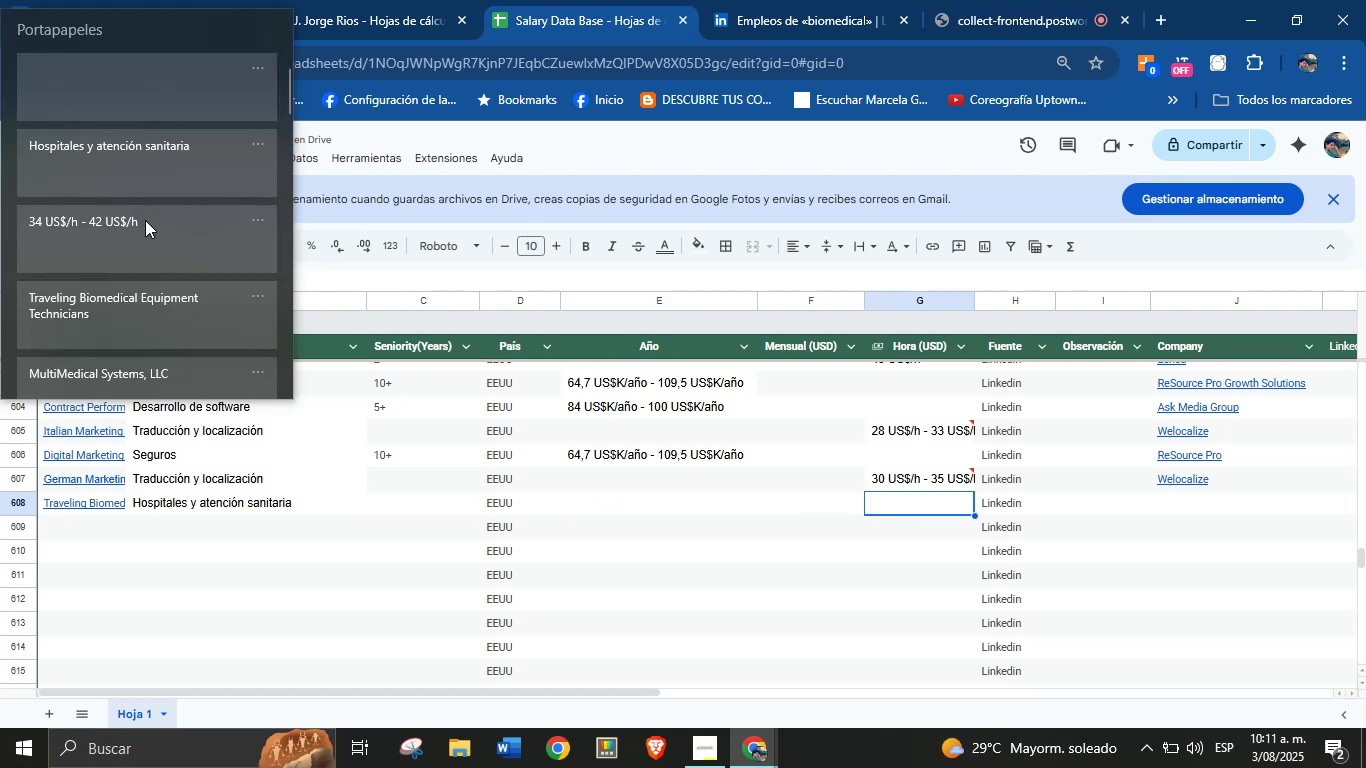 
key(Control+ControlLeft)
 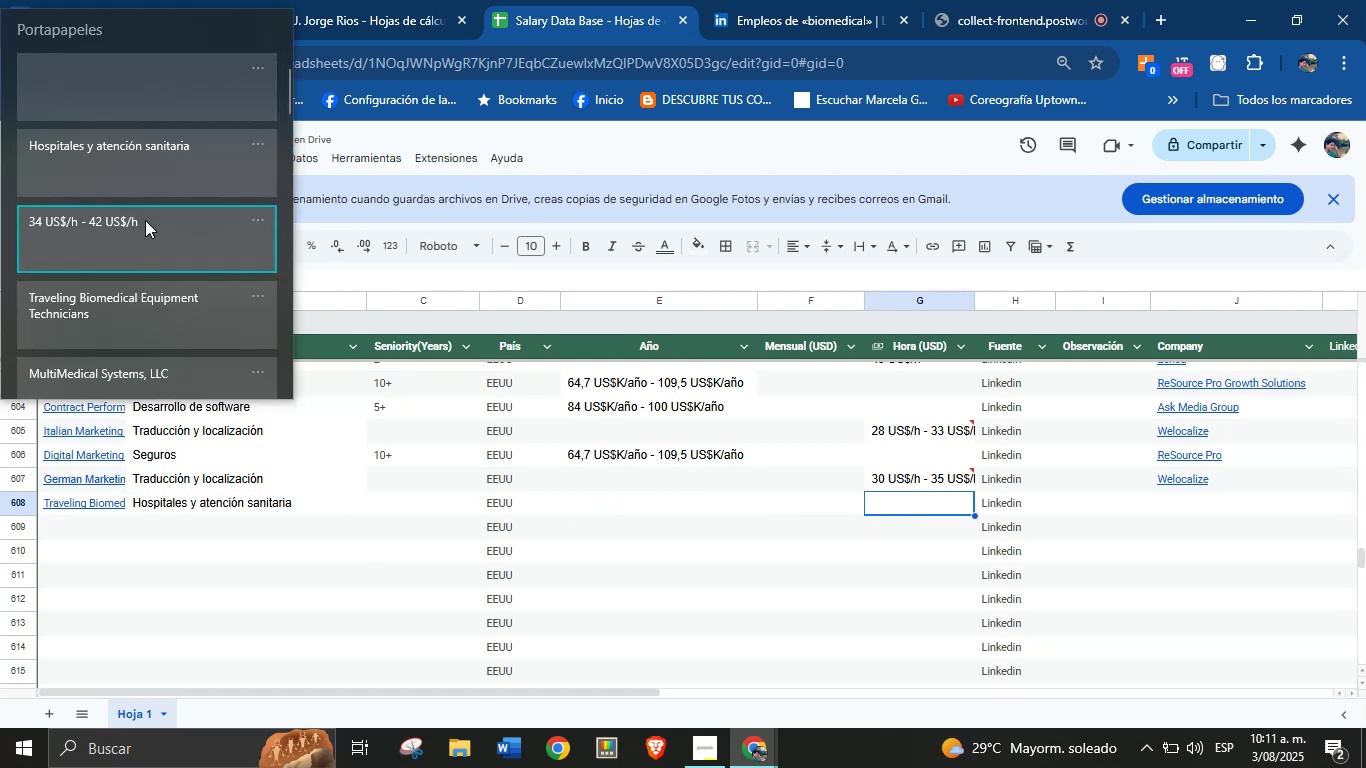 
key(Control+V)
 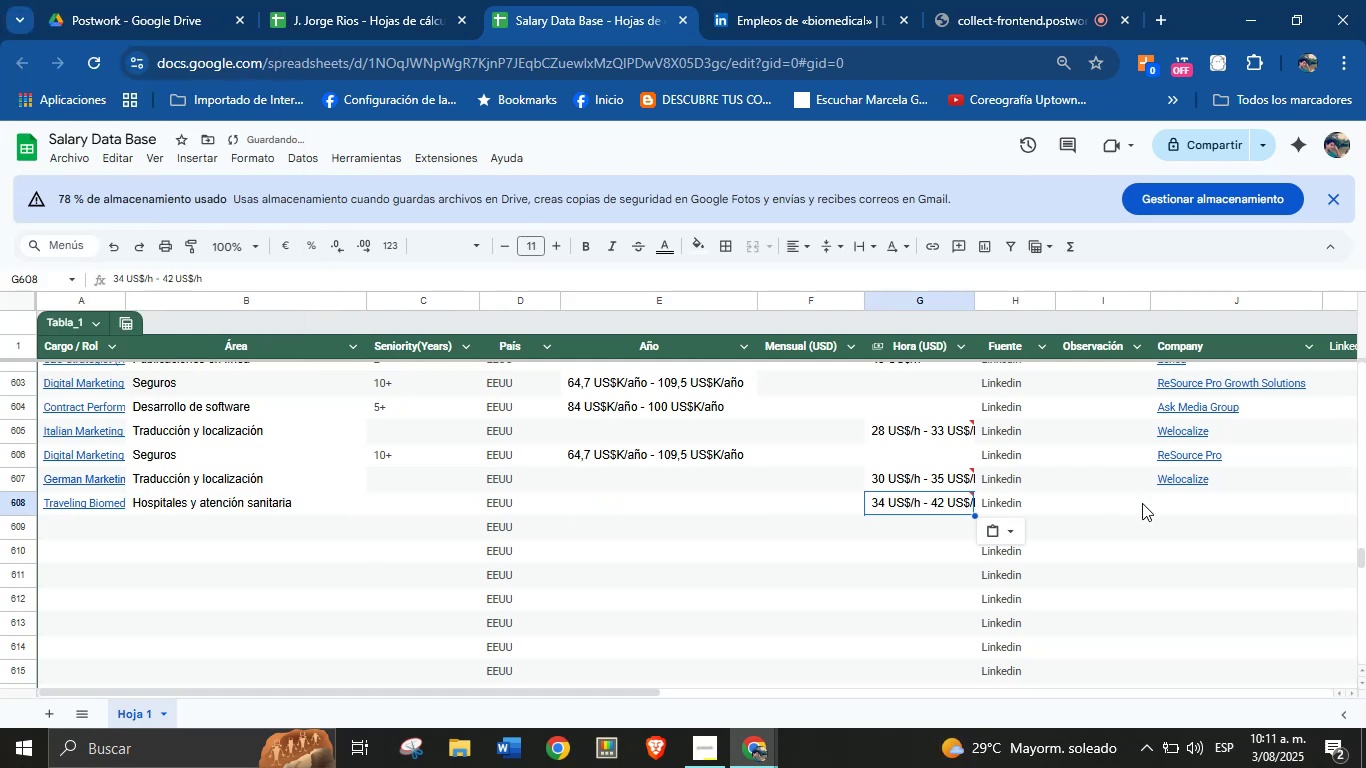 
left_click([1178, 506])
 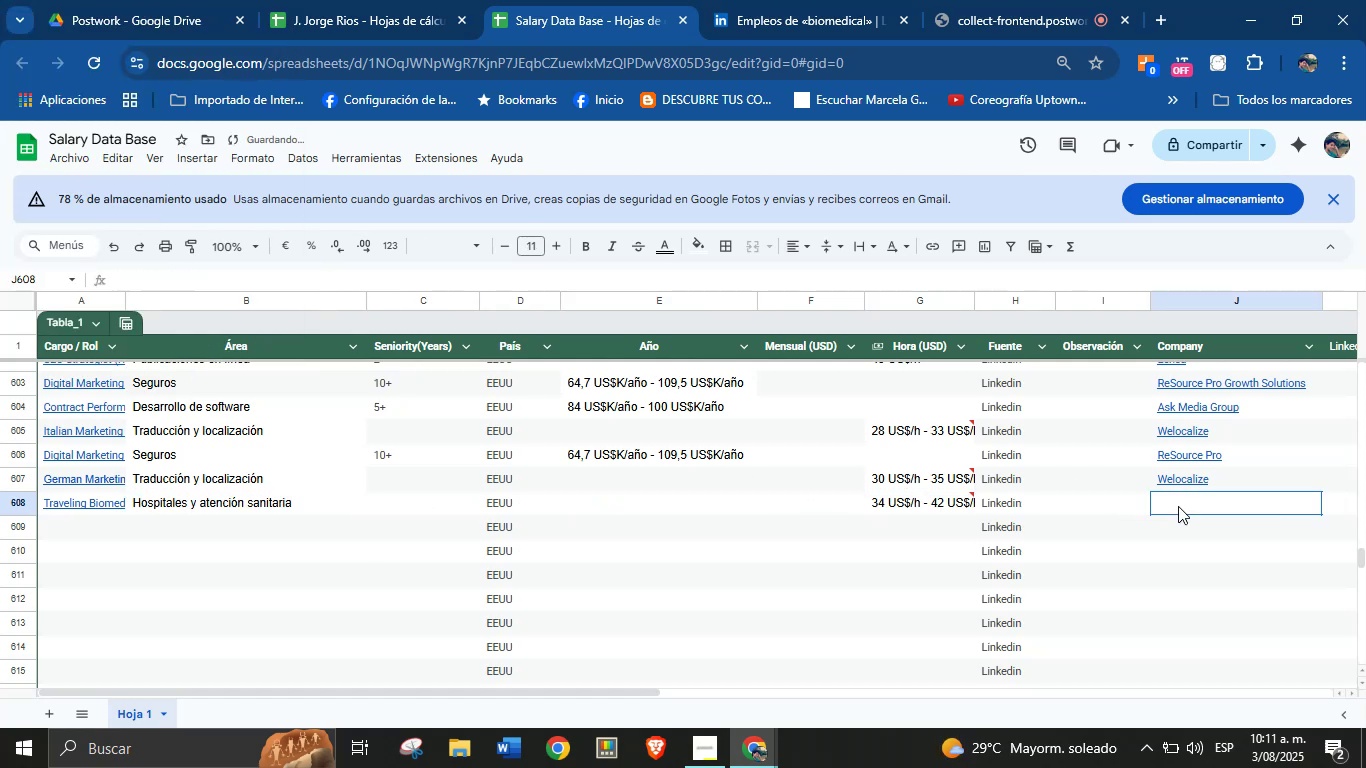 
key(Meta+MetaLeft)
 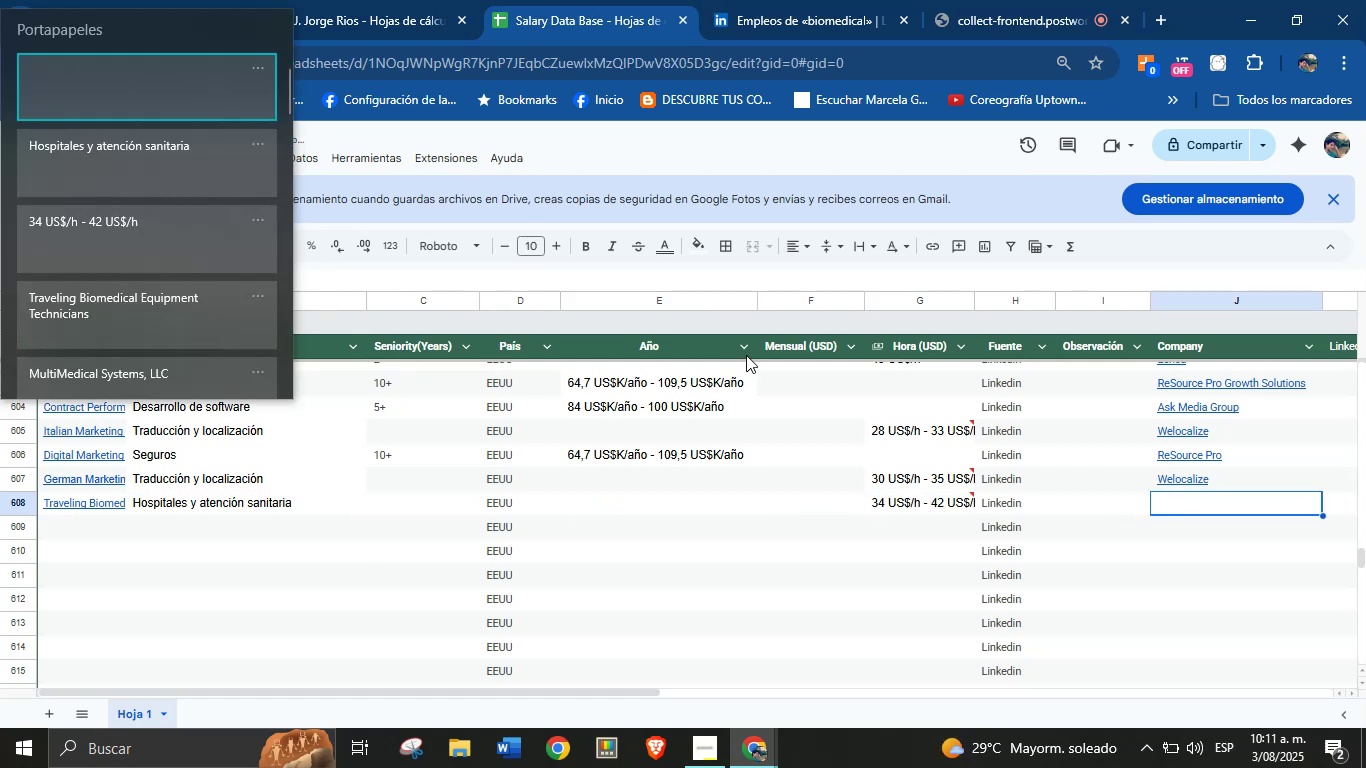 
key(Meta+V)
 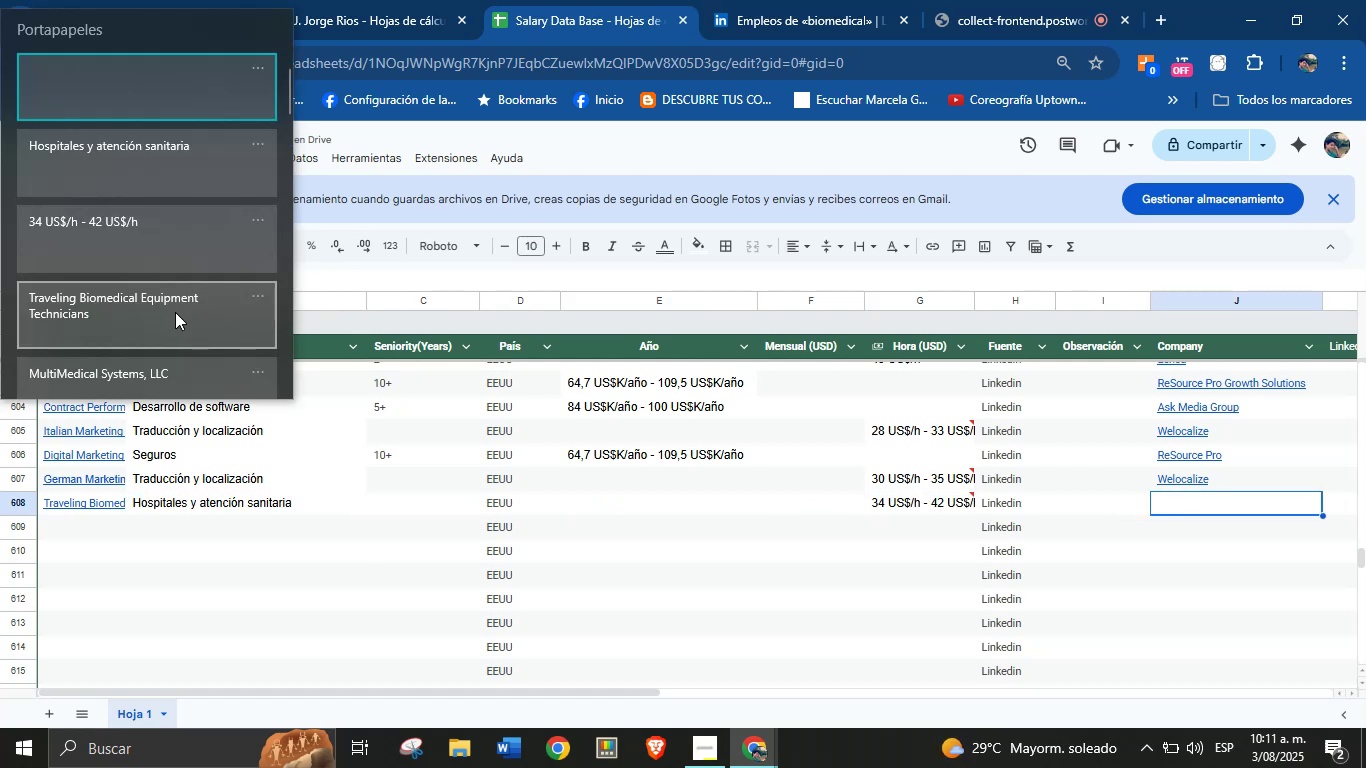 
key(Meta+MetaLeft)
 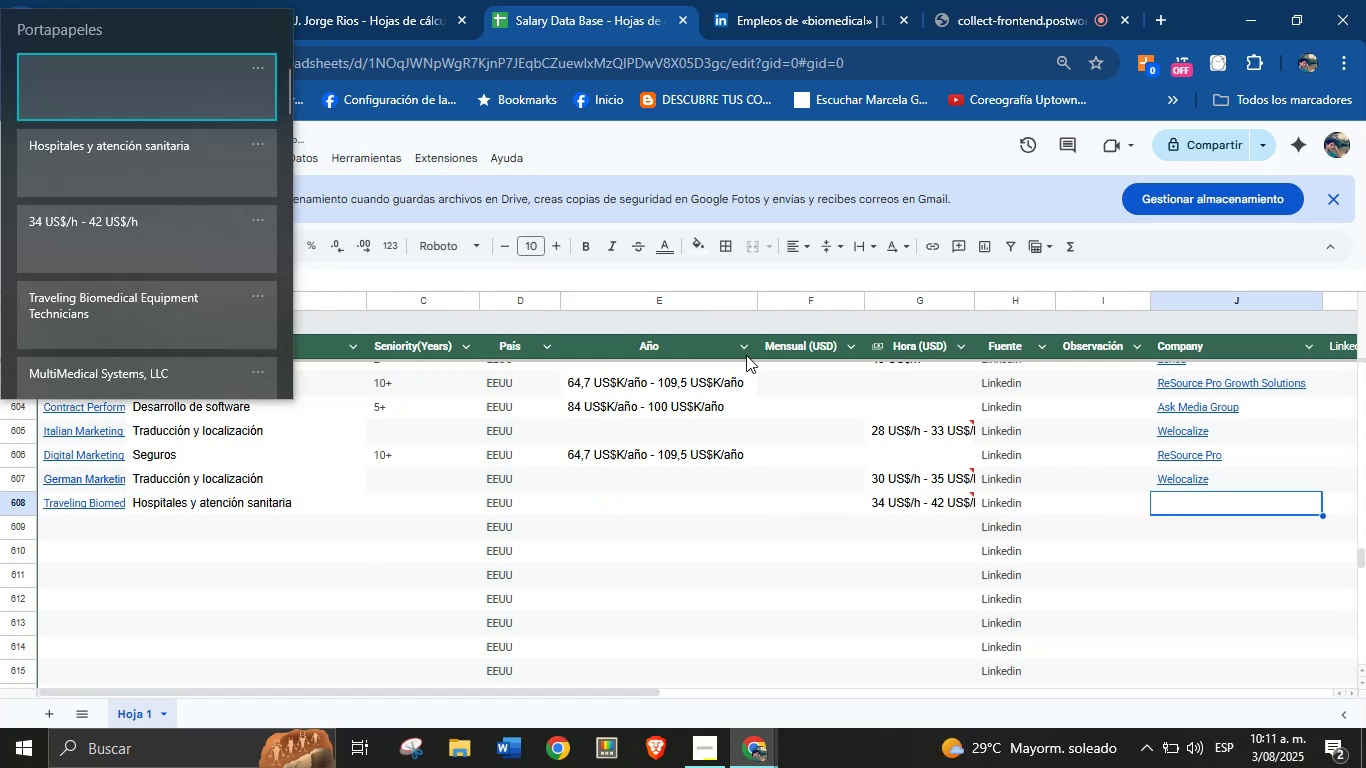 
left_click([162, 367])
 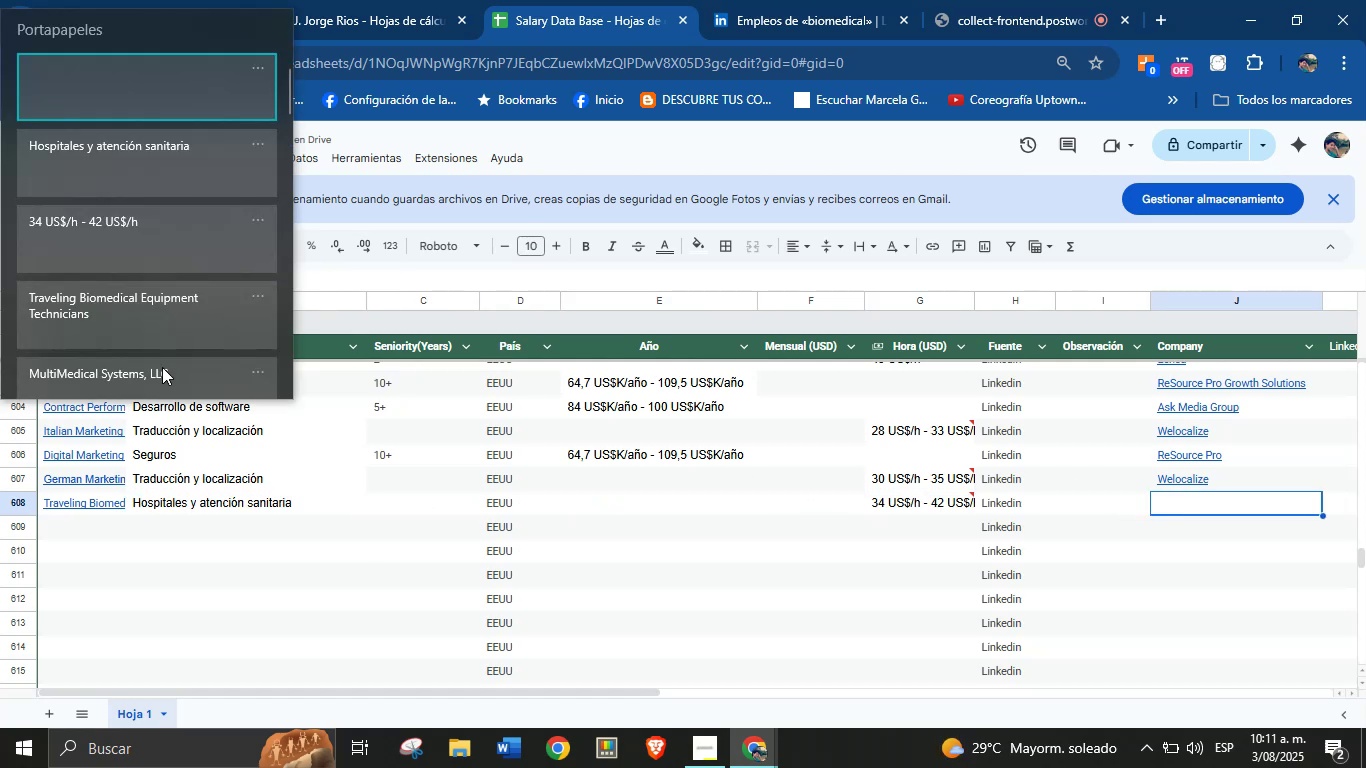 
key(Control+ControlLeft)
 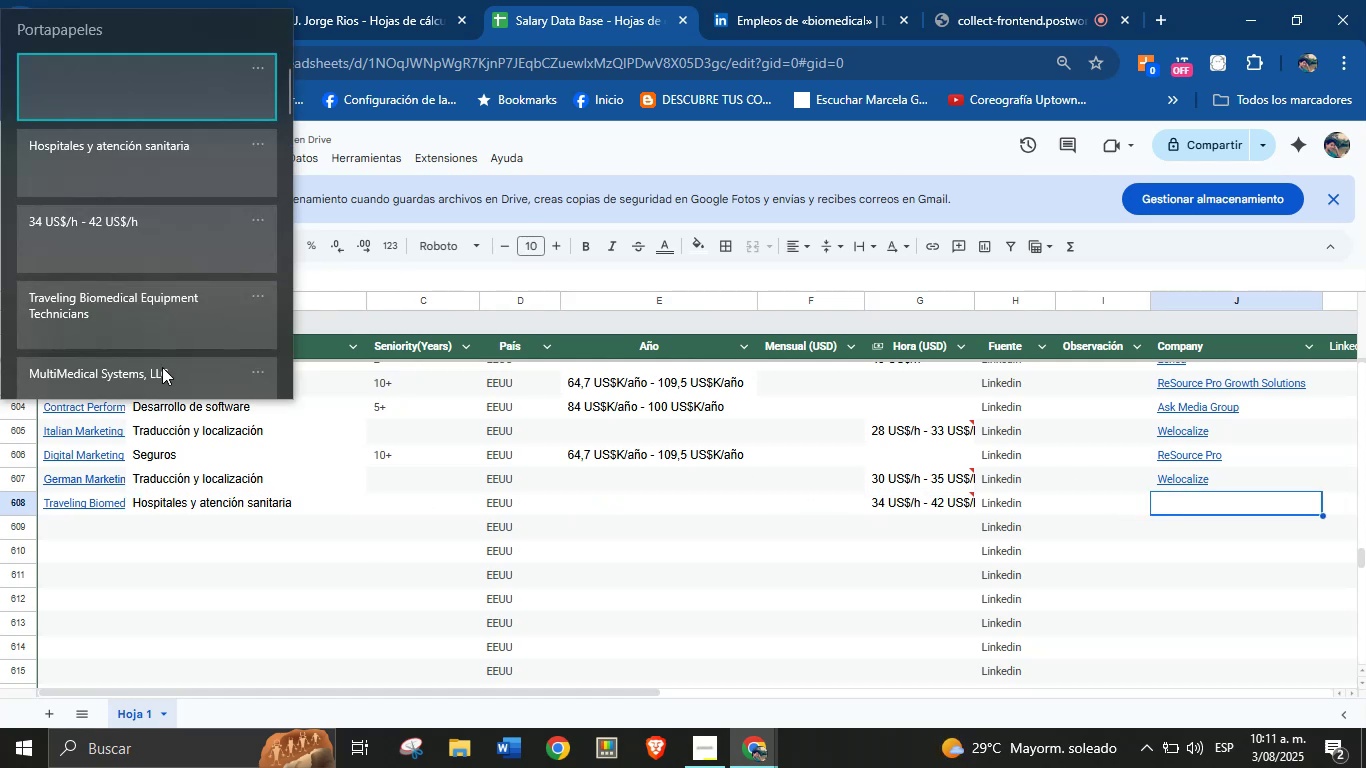 
key(Control+V)
 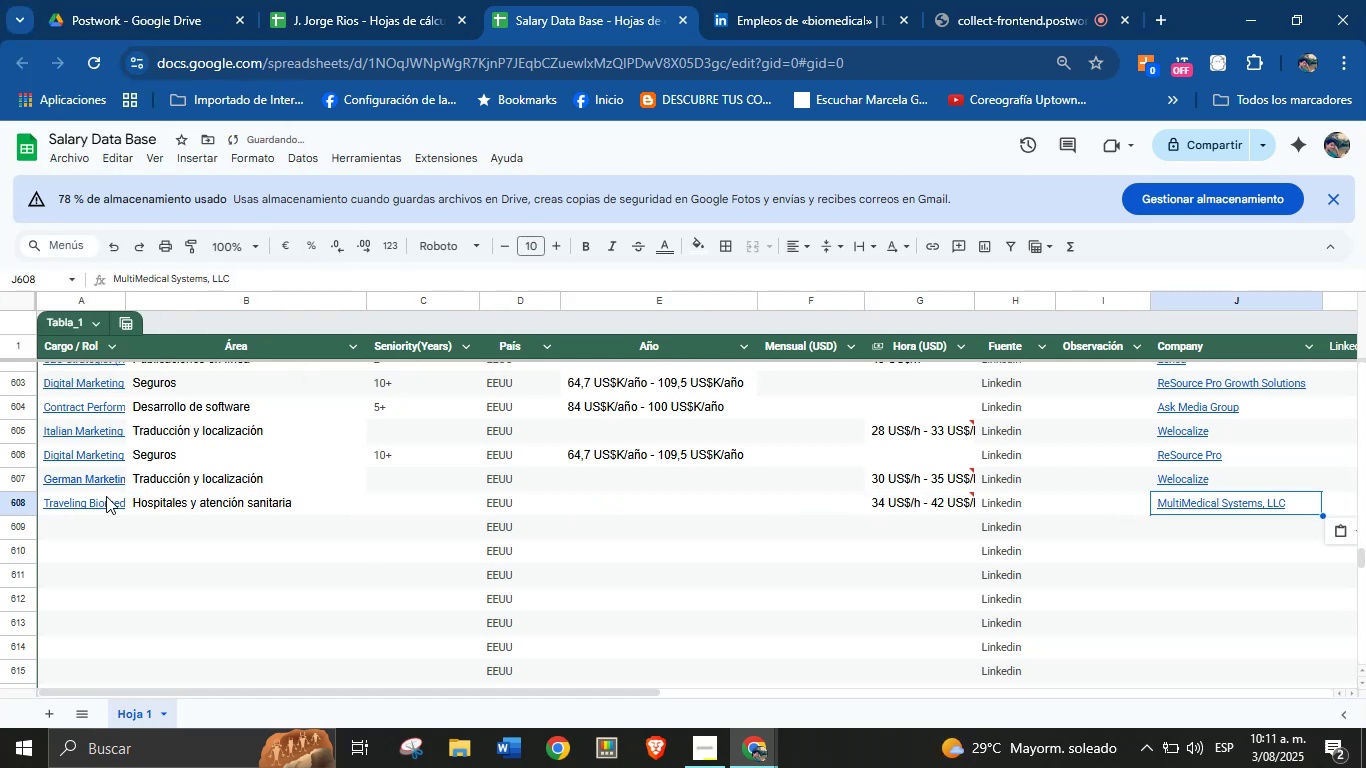 
left_click([71, 522])
 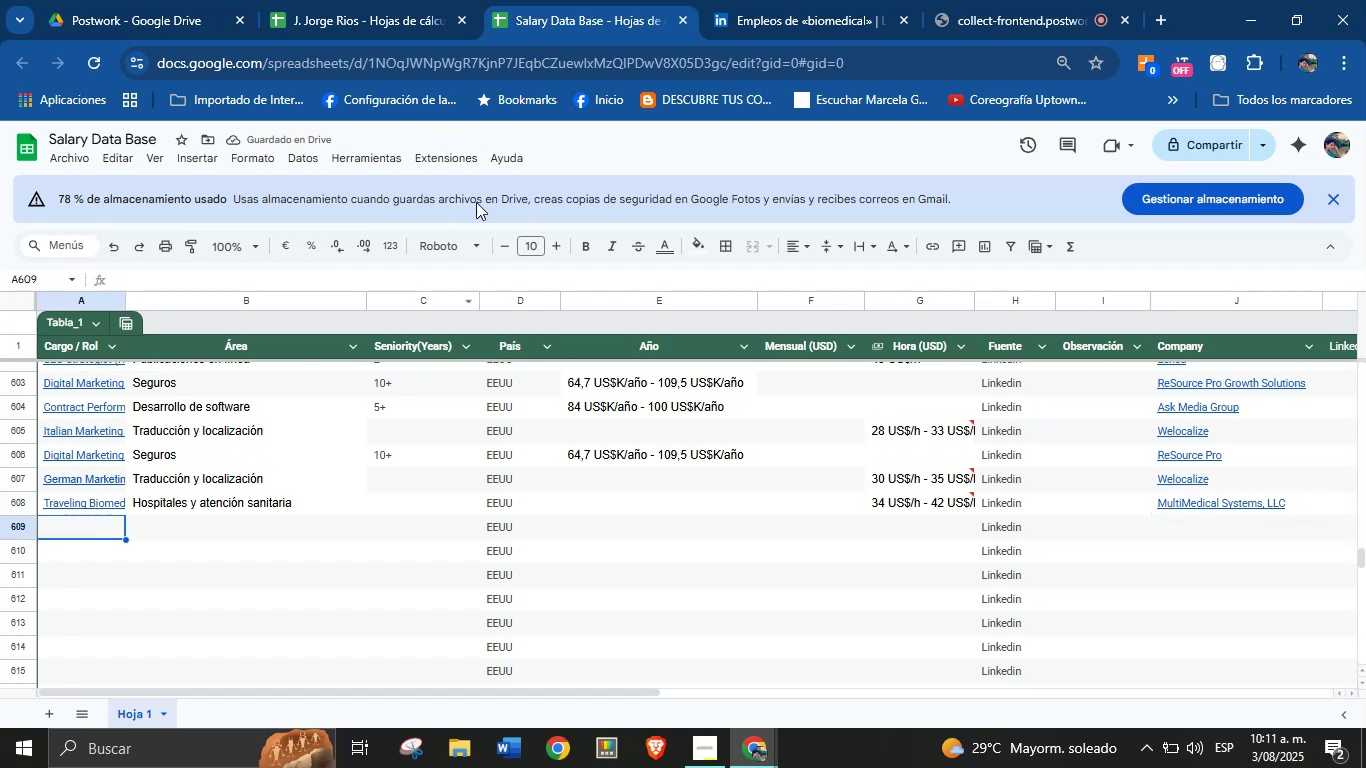 
left_click([763, 0])
 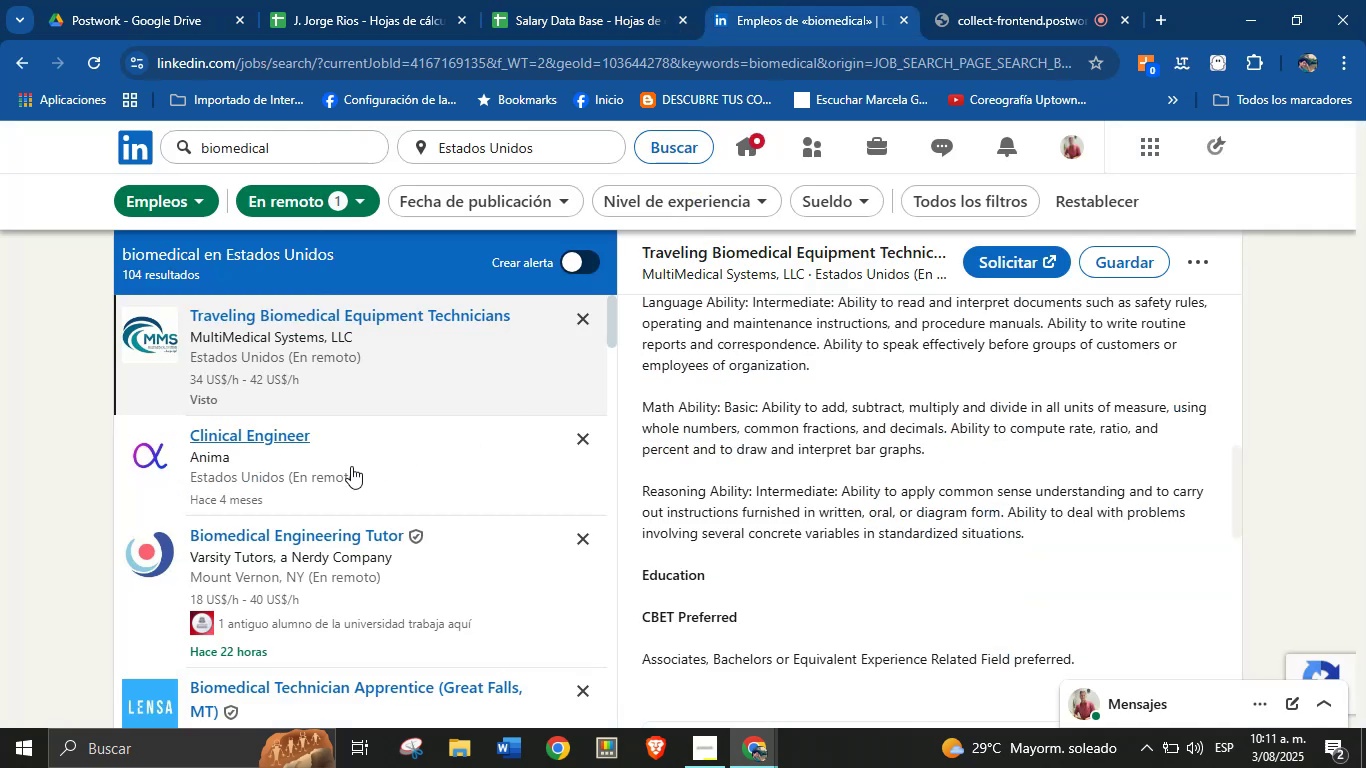 
scroll: coordinate [340, 484], scroll_direction: down, amount: 1.0
 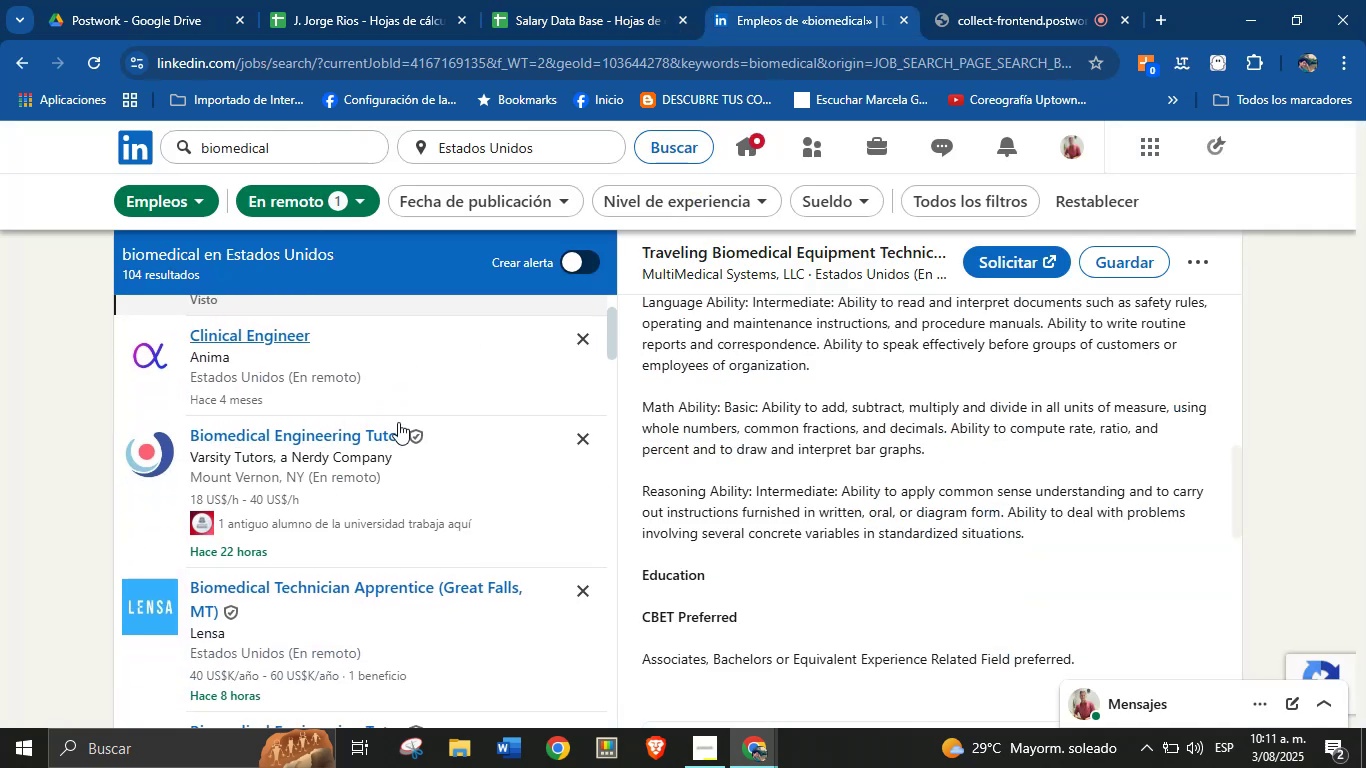 
left_click([381, 494])
 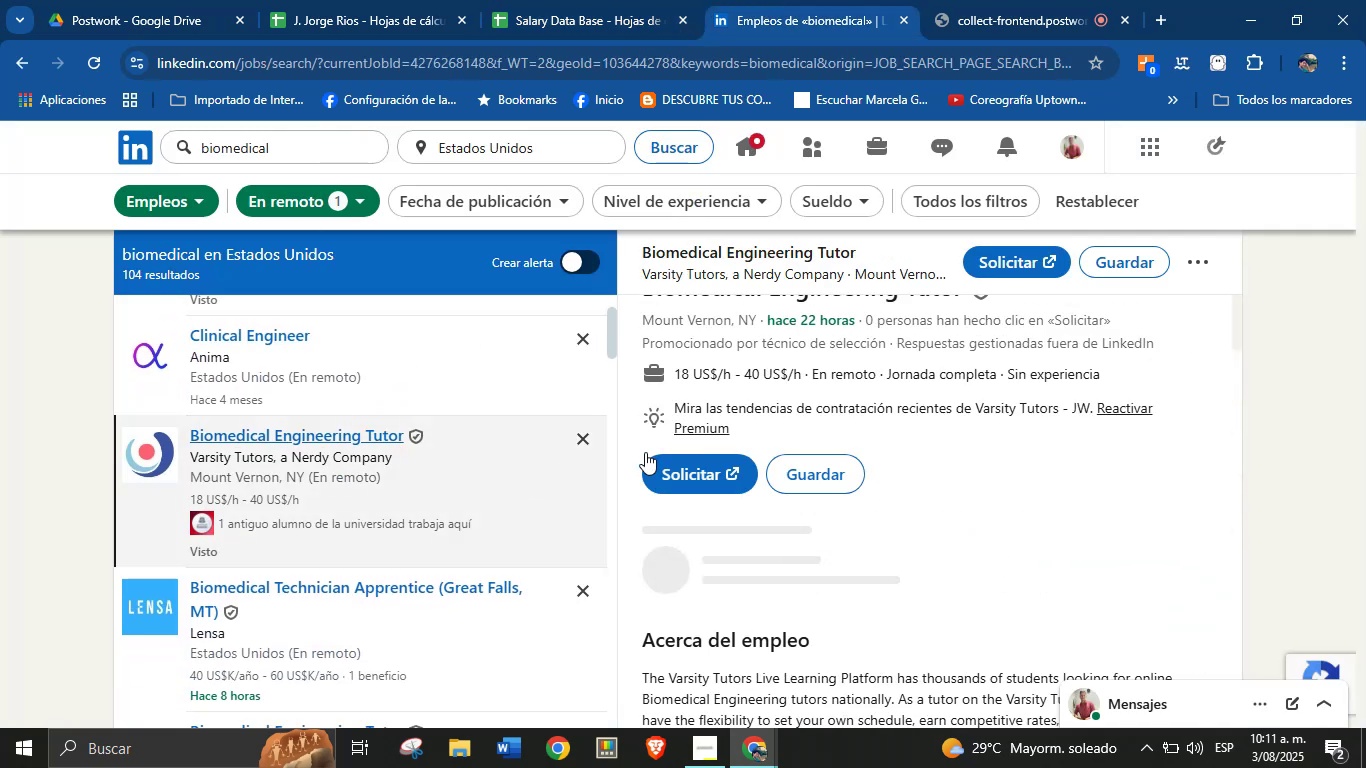 
scroll: coordinate [897, 380], scroll_direction: up, amount: 4.0
 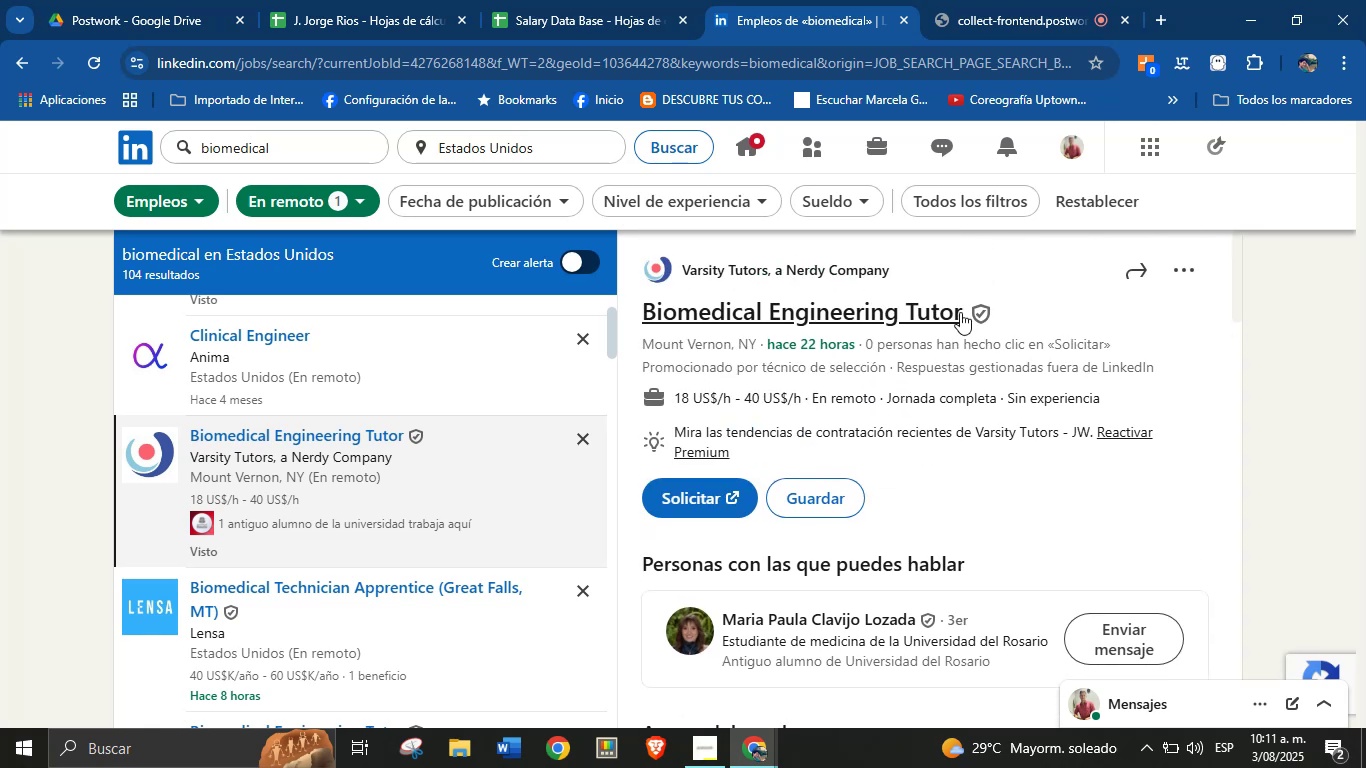 
left_click_drag(start_coordinate=[966, 311], to_coordinate=[652, 316])
 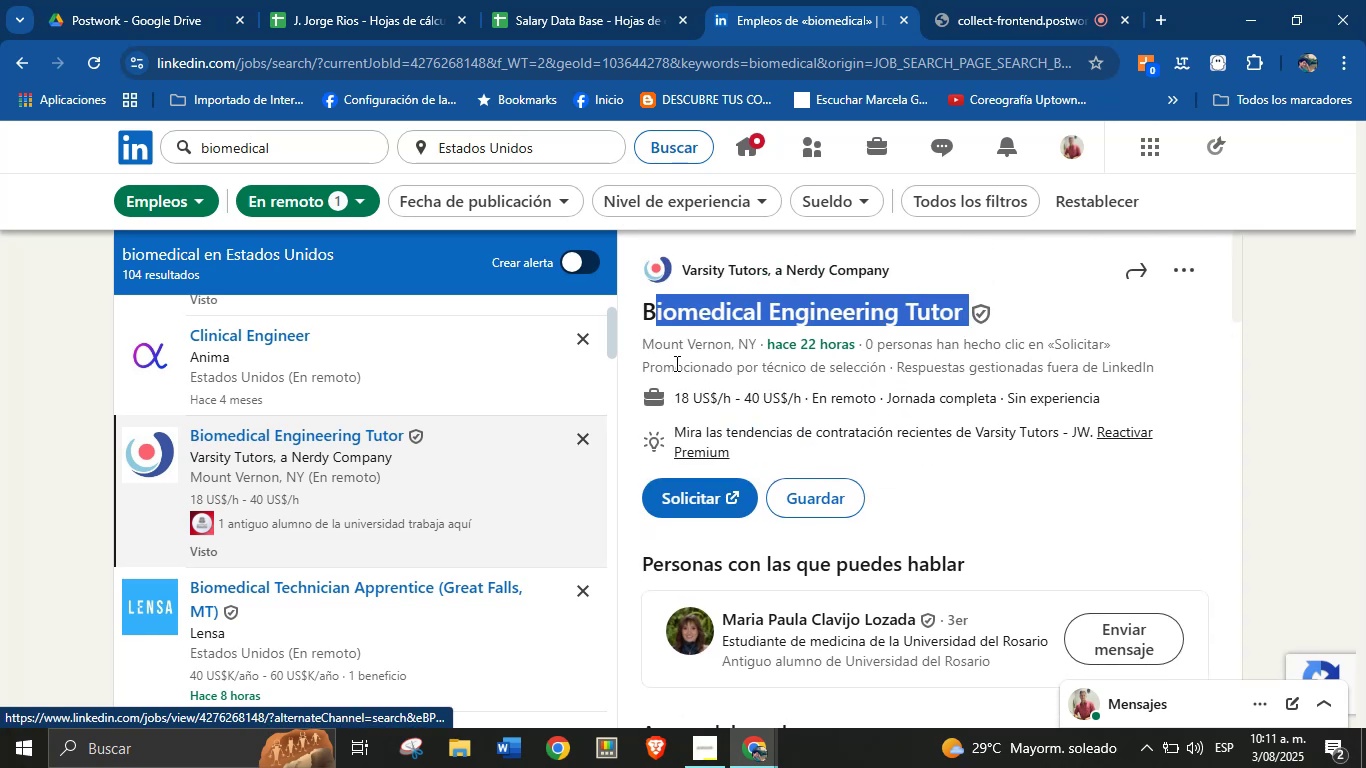 
left_click([716, 365])
 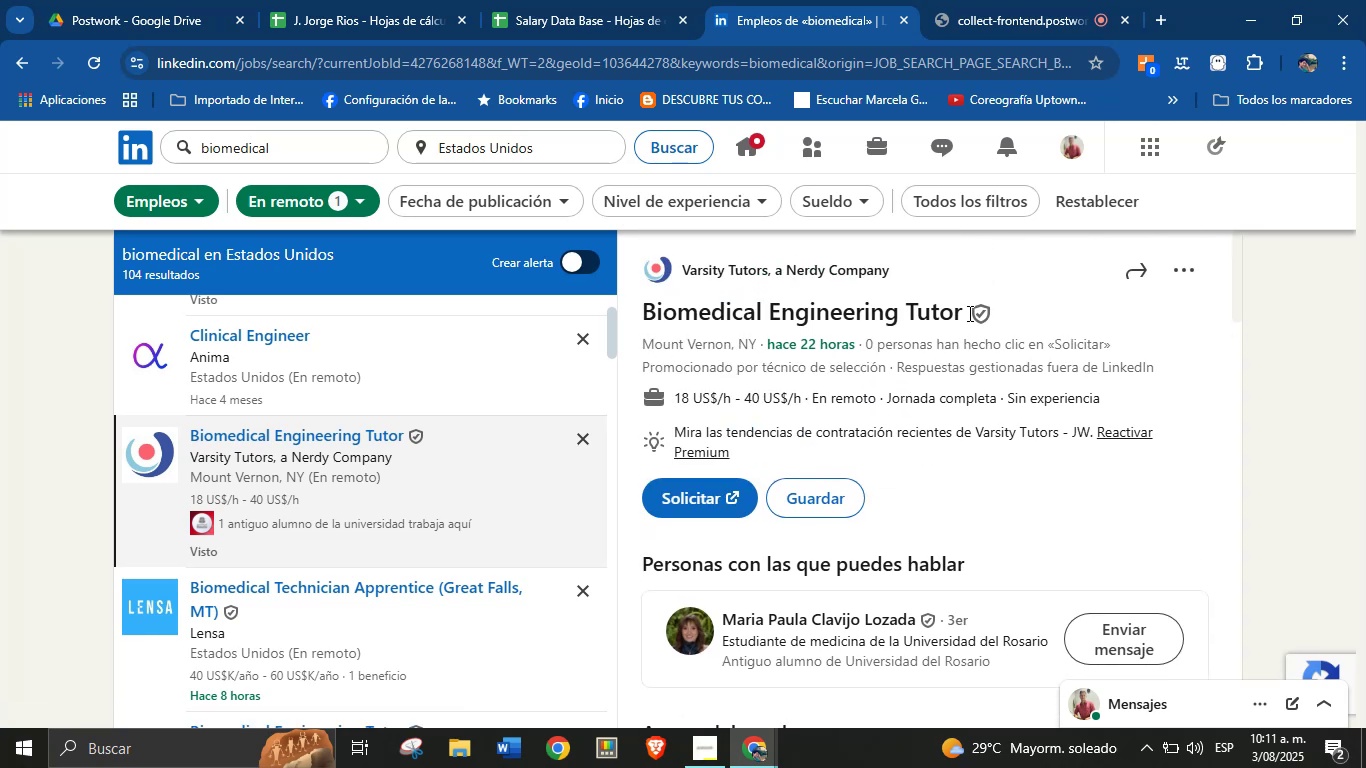 
left_click_drag(start_coordinate=[968, 313], to_coordinate=[647, 317])
 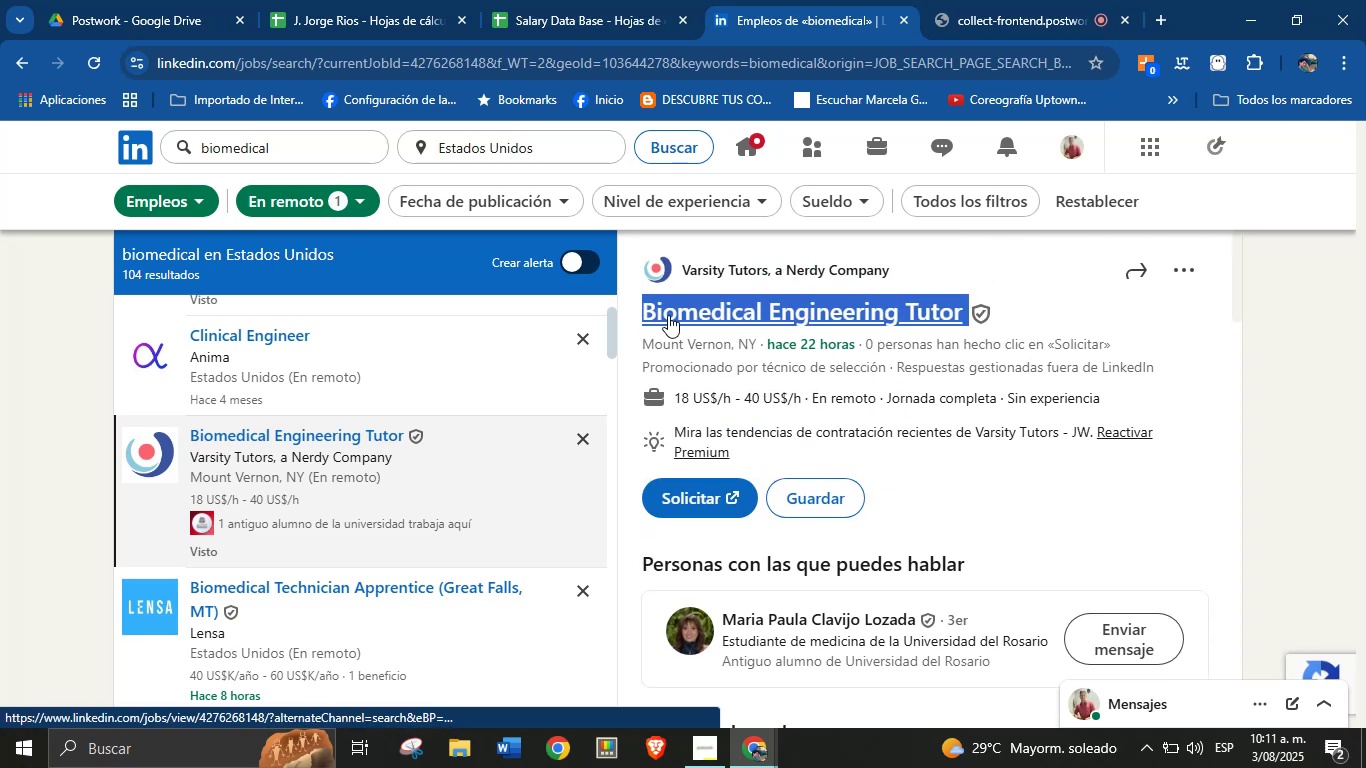 
key(Alt+AltLeft)
 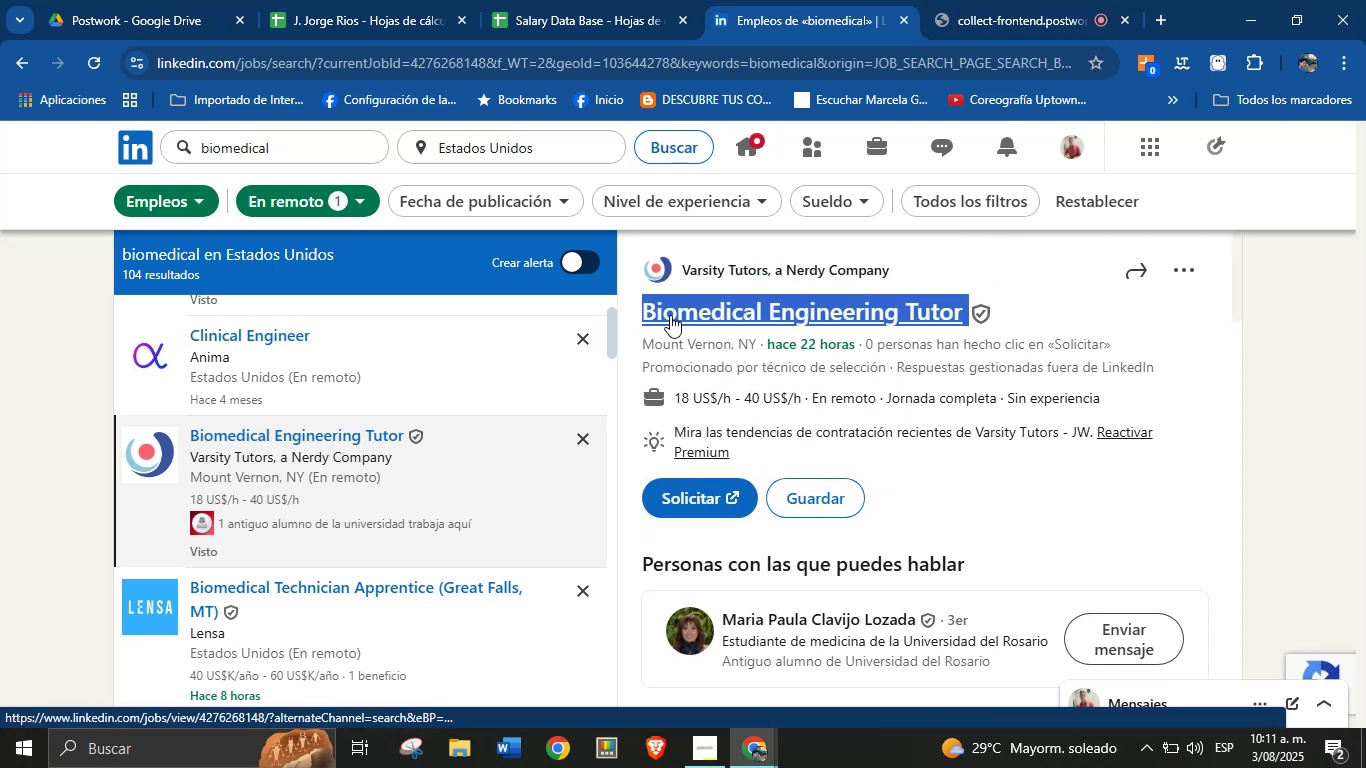 
key(Alt+Control+ControlLeft)
 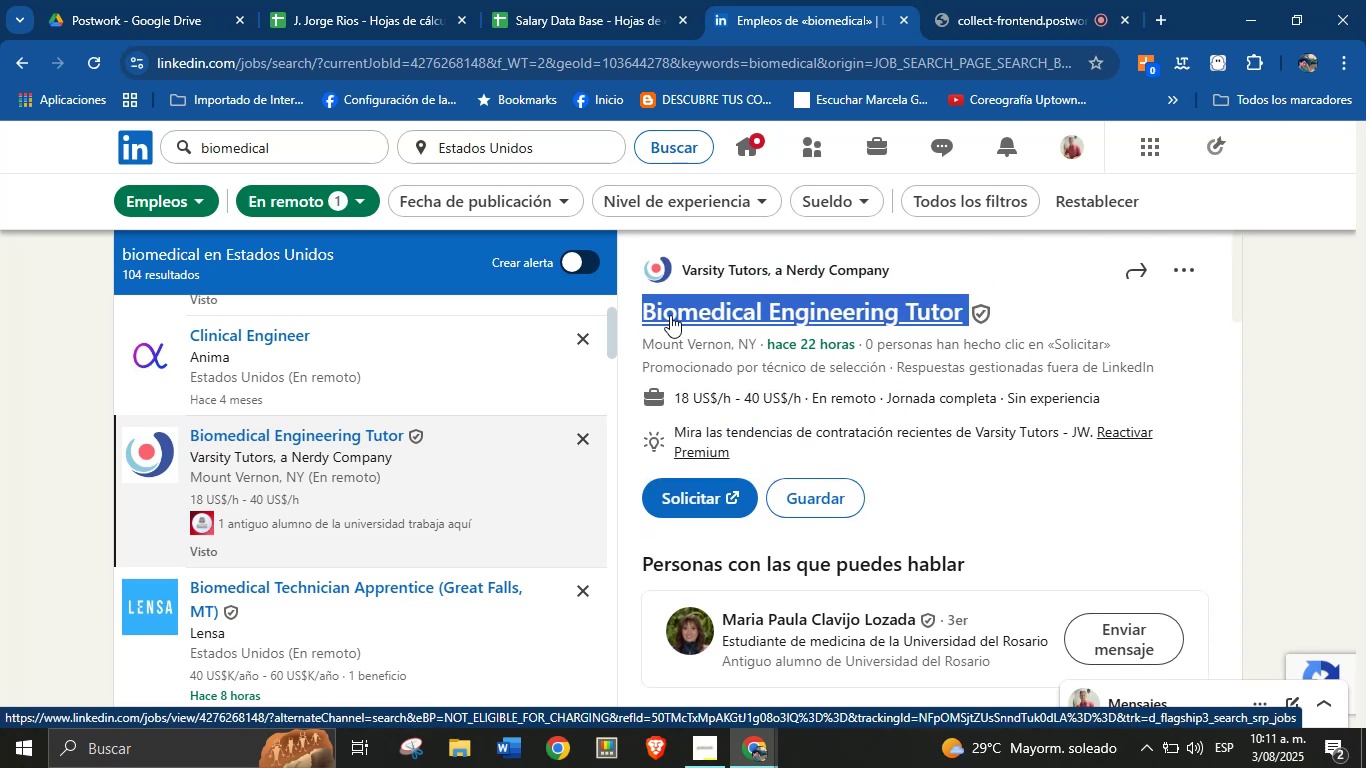 
key(Alt+Control+C)
 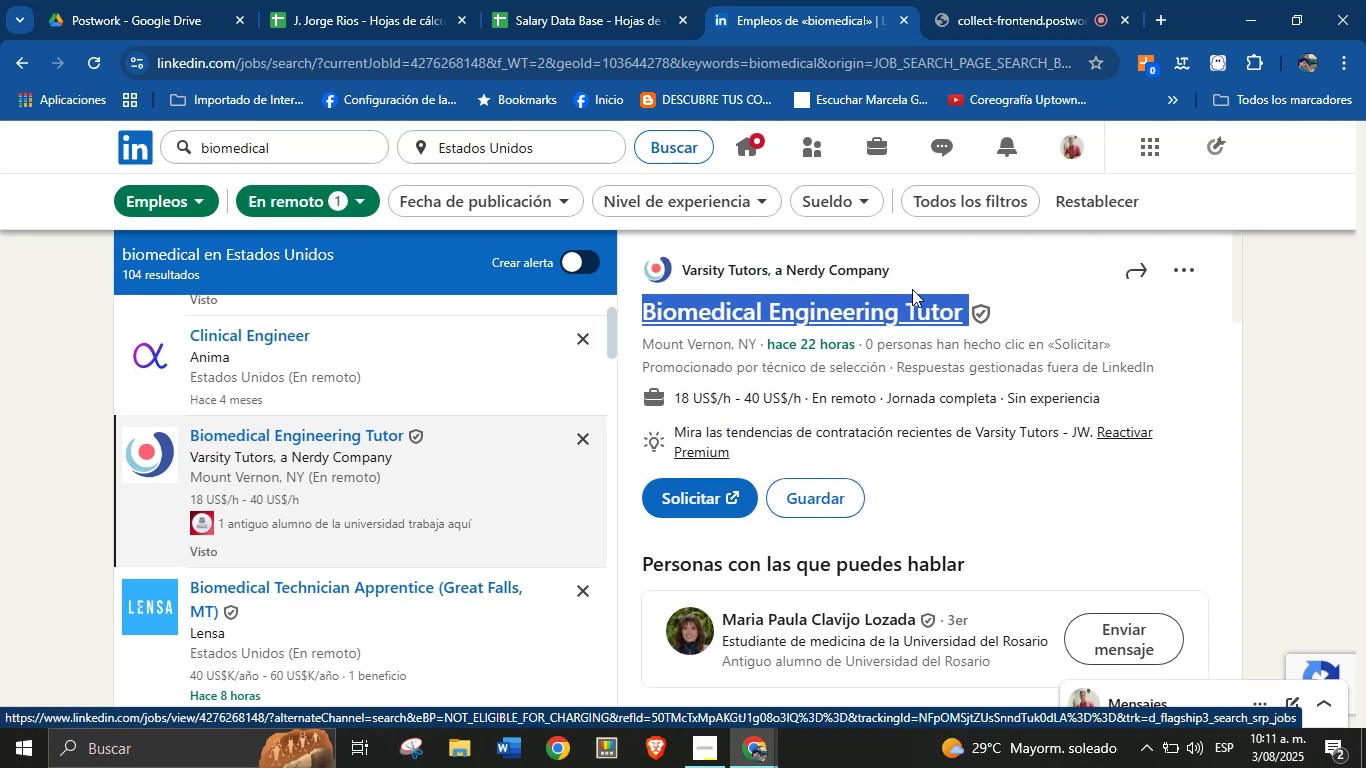 
left_click_drag(start_coordinate=[909, 273], to_coordinate=[683, 275])
 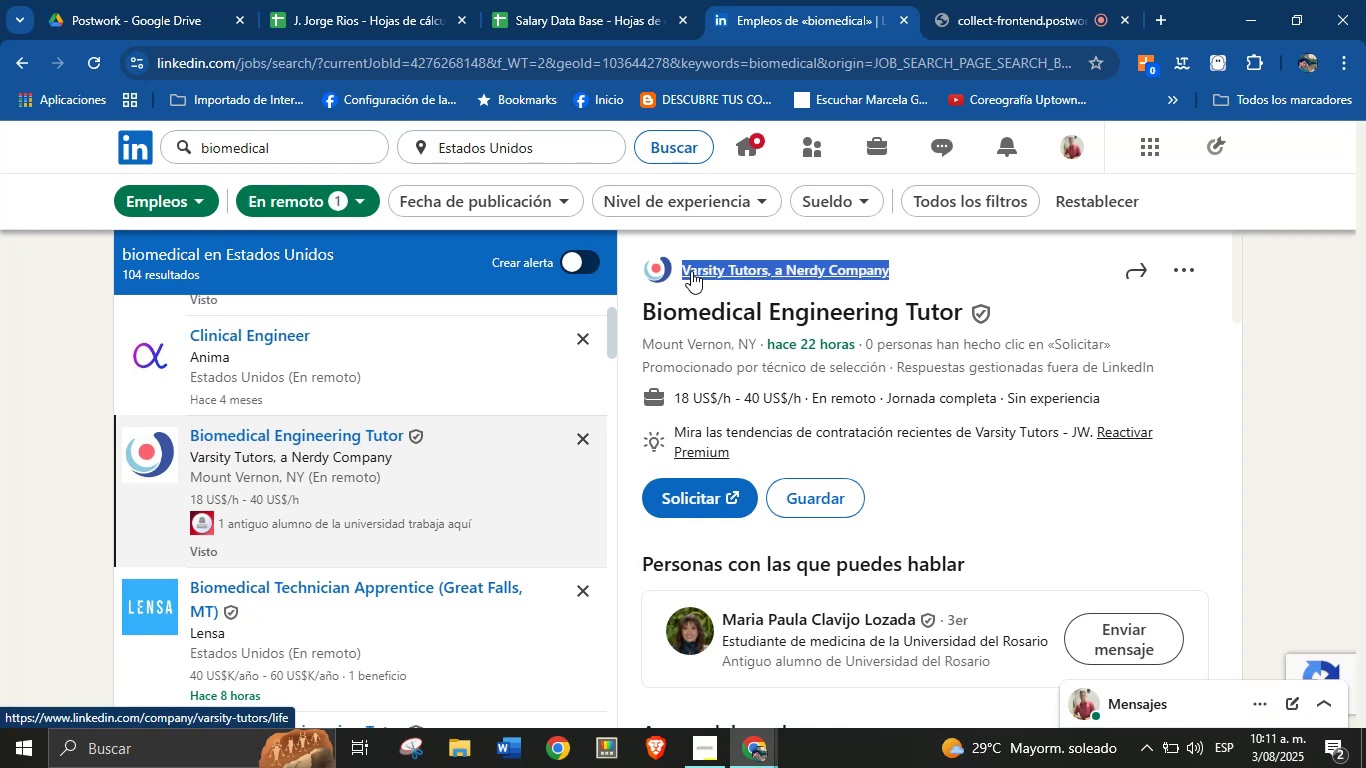 
key(Alt+Control+ControlLeft)
 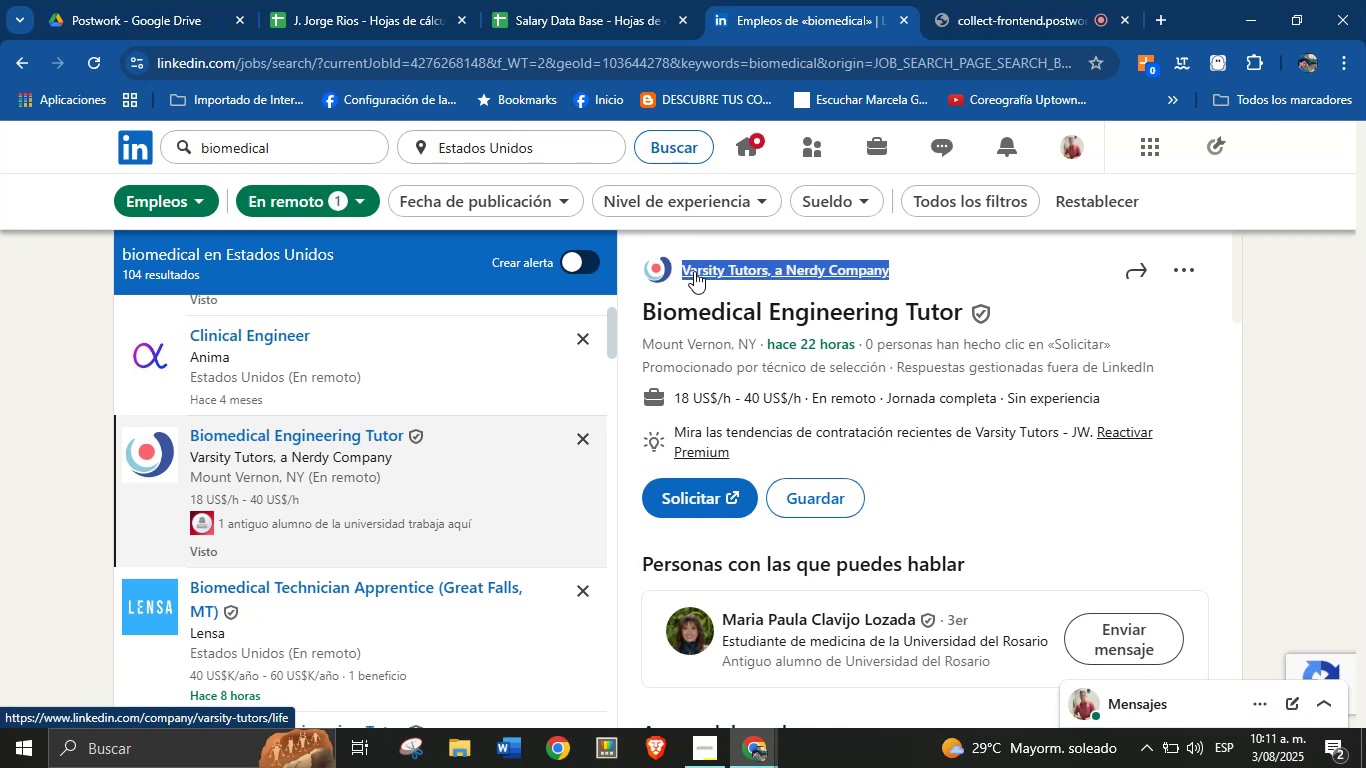 
key(Alt+AltLeft)
 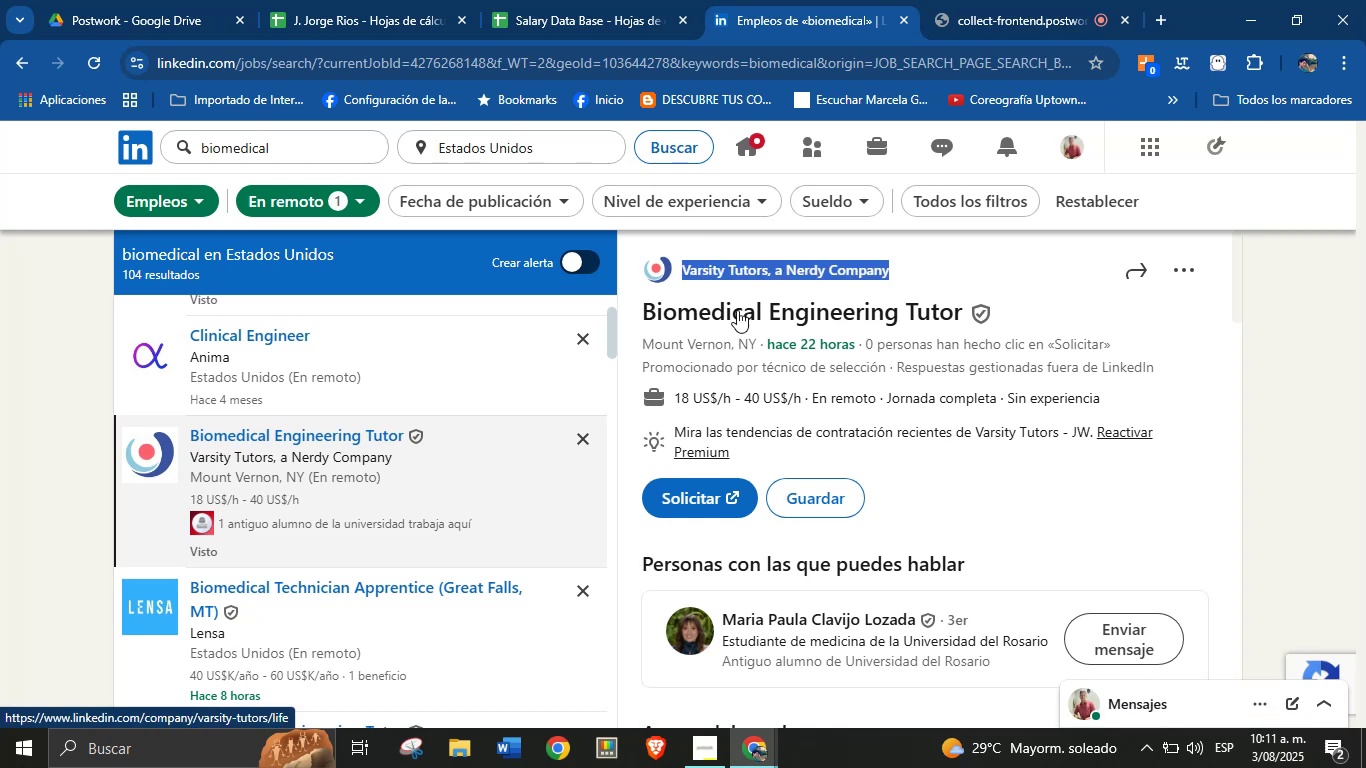 
key(Alt+Control+C)
 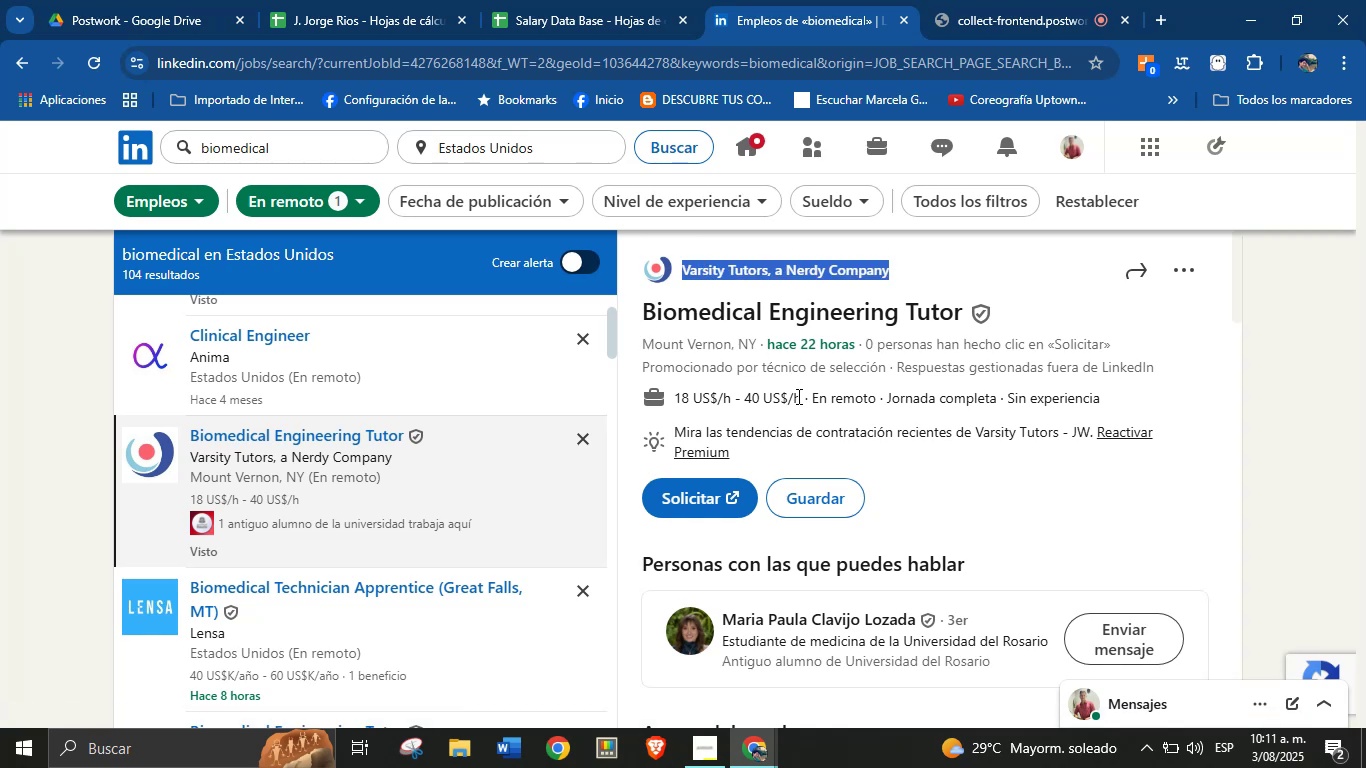 
left_click_drag(start_coordinate=[799, 398], to_coordinate=[675, 397])
 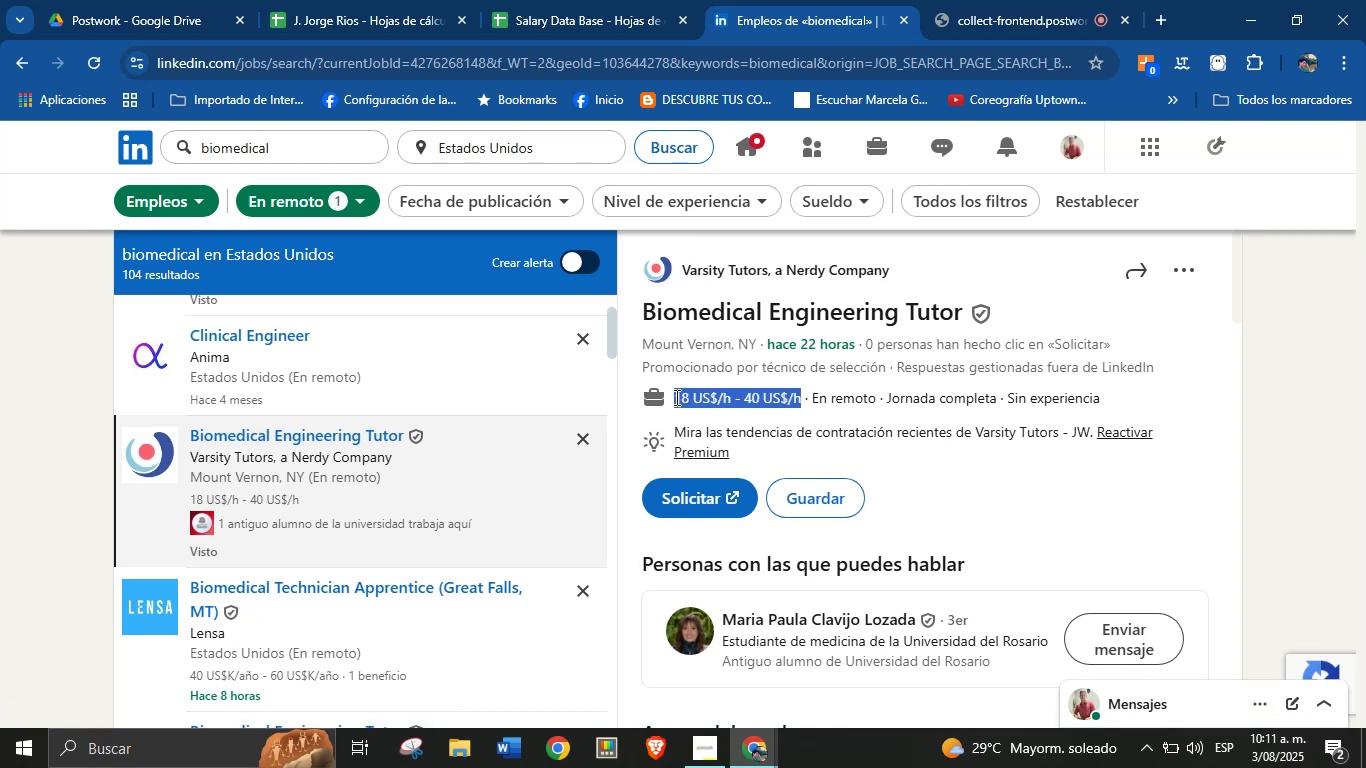 
key(Alt+AltLeft)
 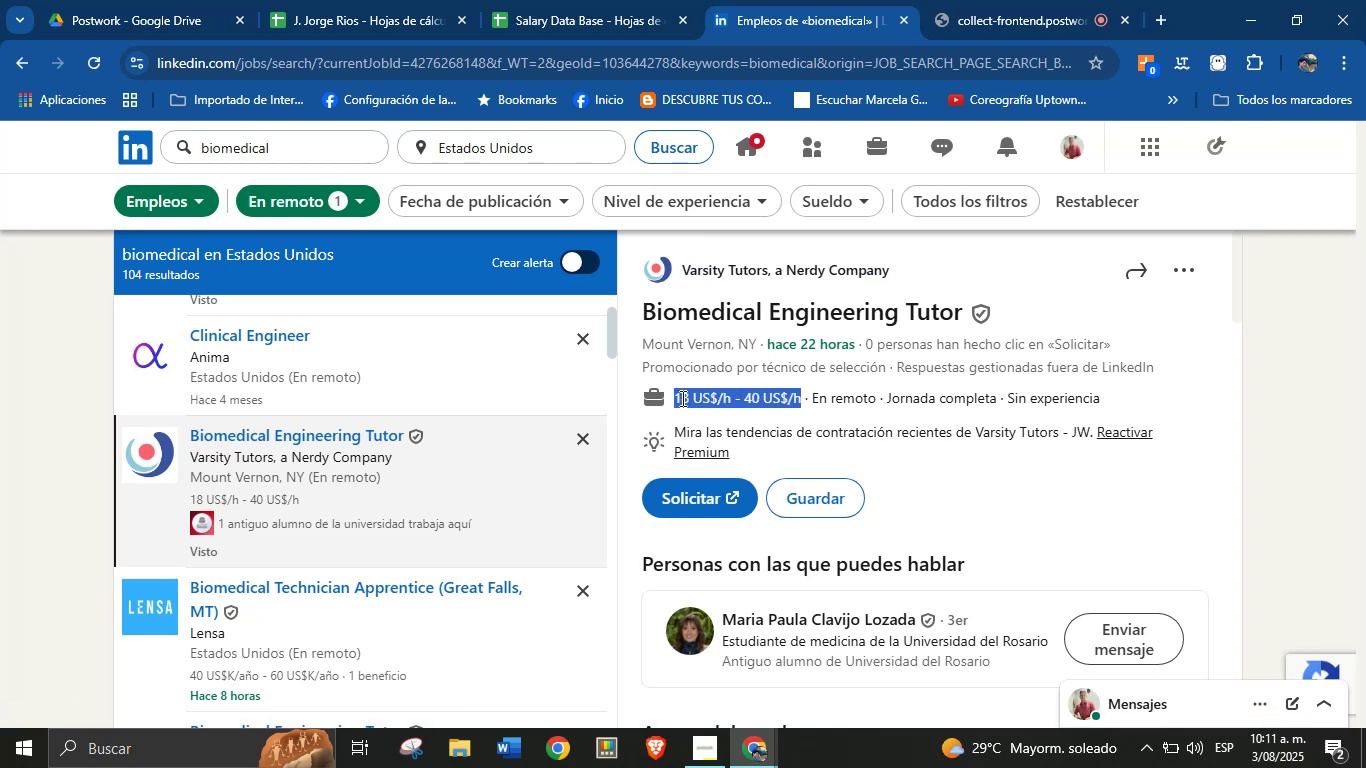 
key(Alt+Control+ControlLeft)
 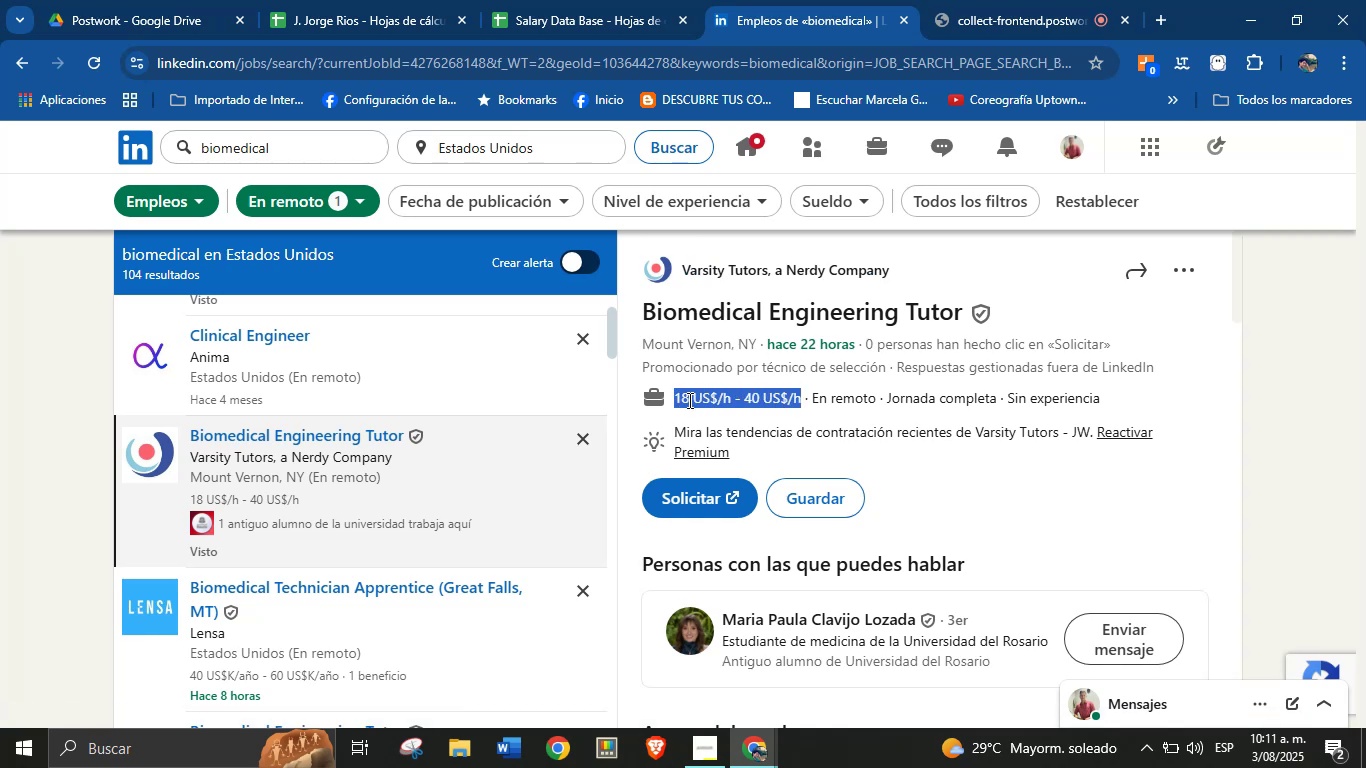 
key(Alt+Control+C)
 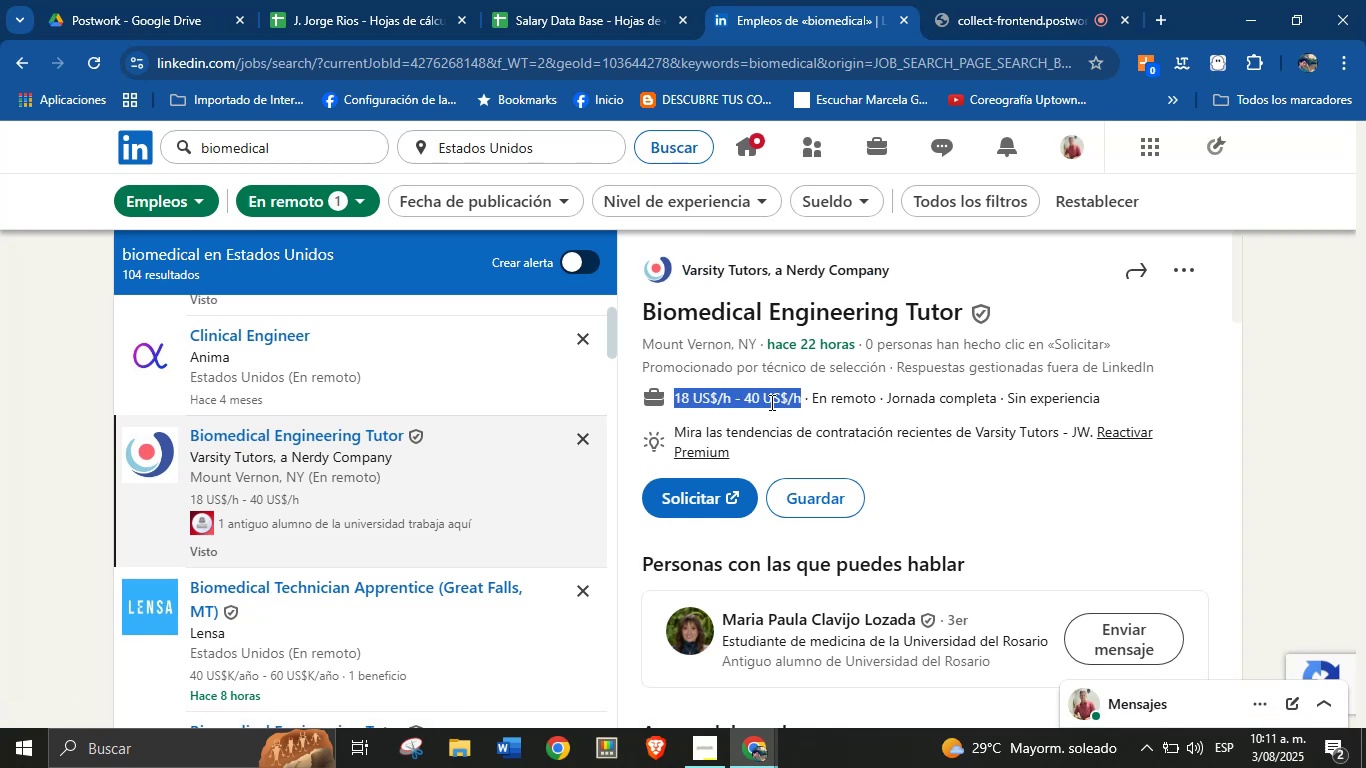 
scroll: coordinate [854, 433], scroll_direction: down, amount: 6.0
 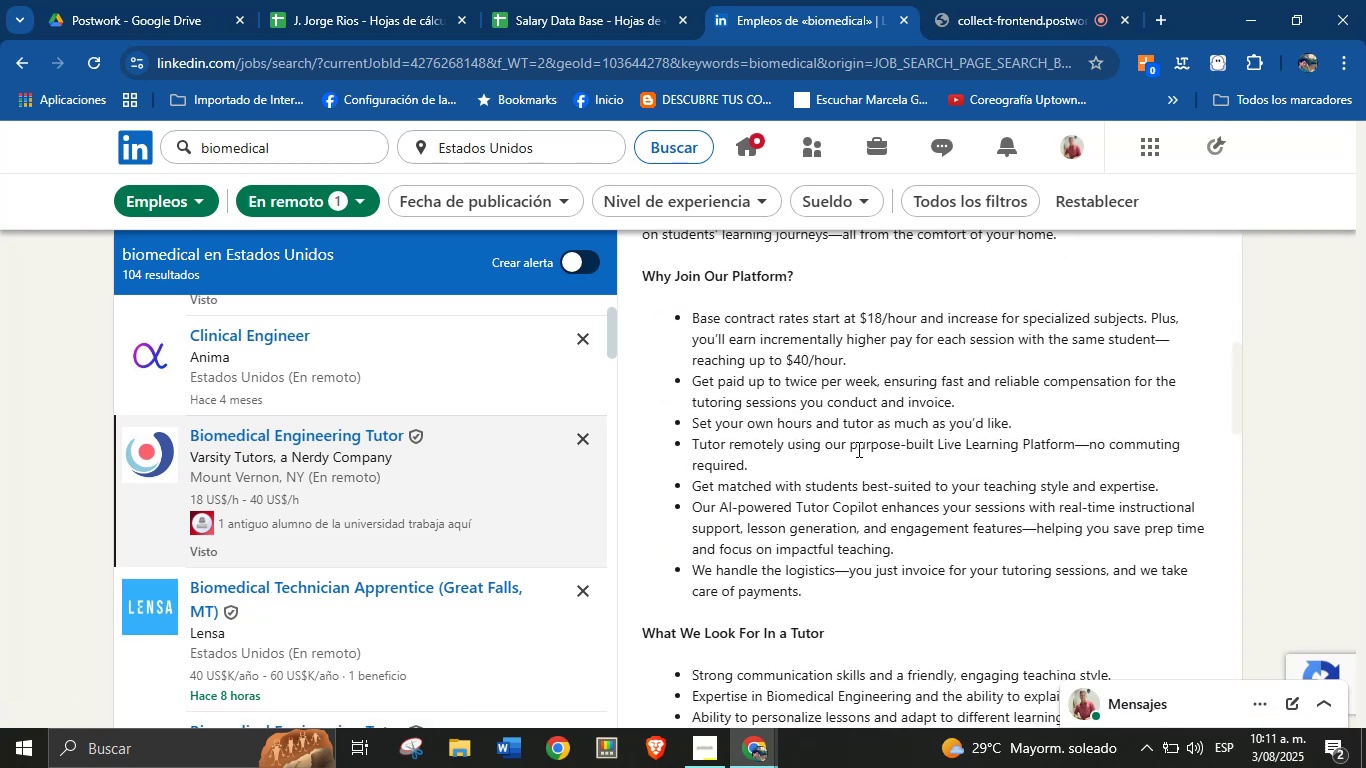 
left_click([857, 449])
 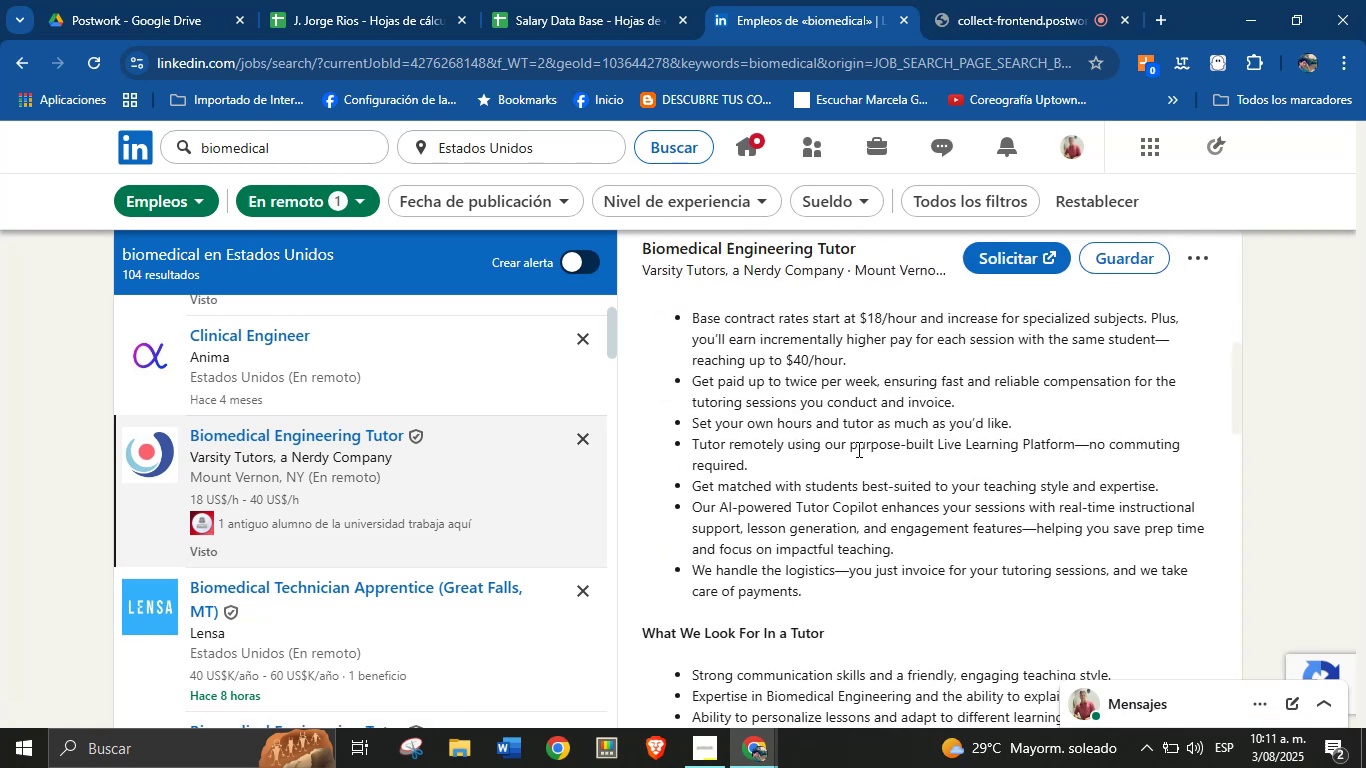 
scroll: coordinate [855, 465], scroll_direction: down, amount: 5.0
 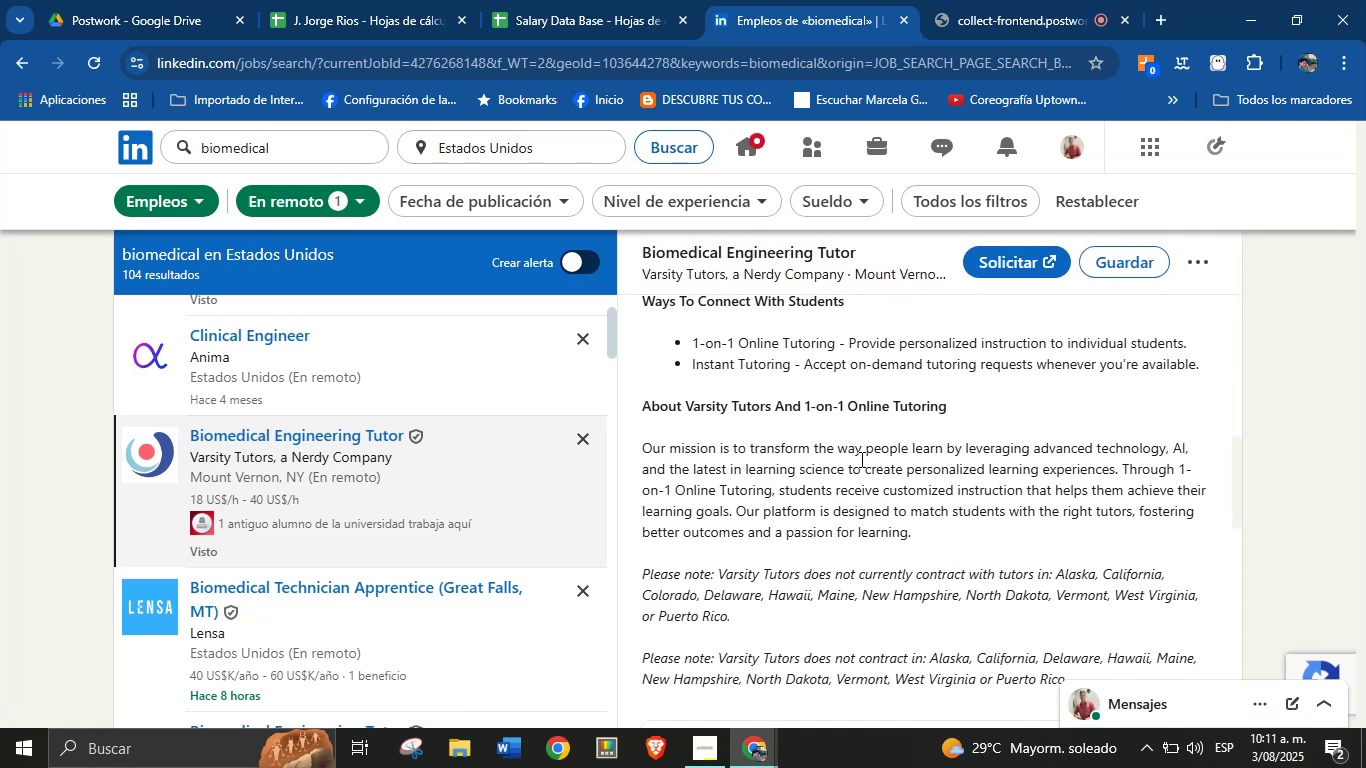 
left_click([862, 456])
 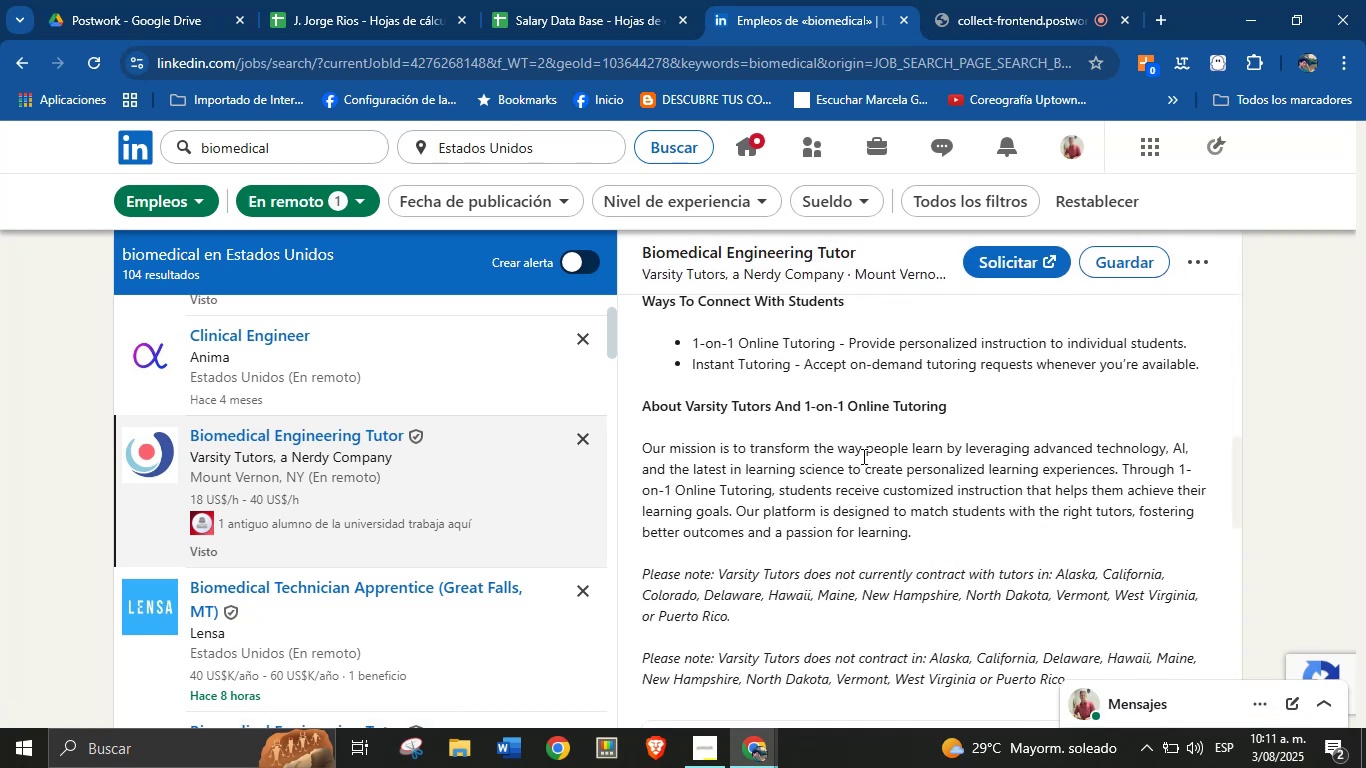 
scroll: coordinate [861, 477], scroll_direction: down, amount: 6.0
 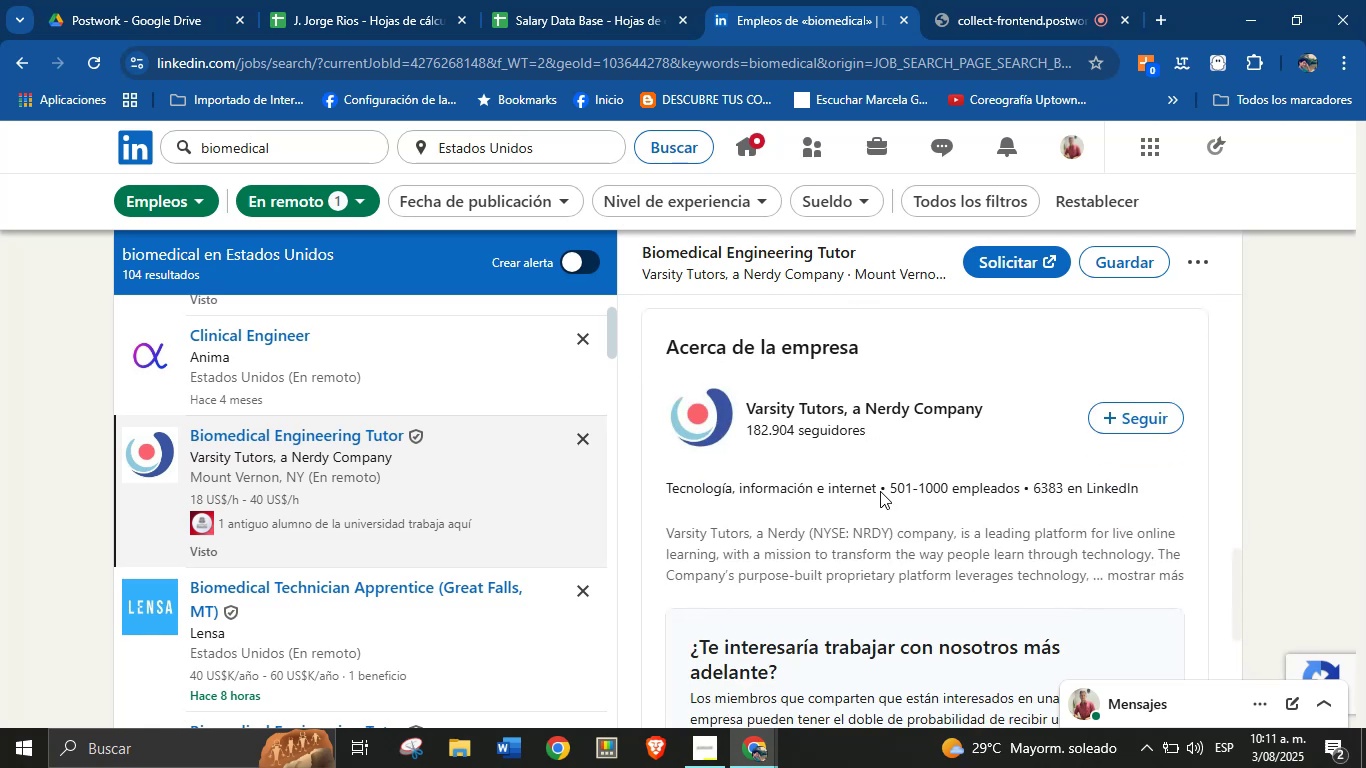 
left_click_drag(start_coordinate=[878, 489], to_coordinate=[668, 489])
 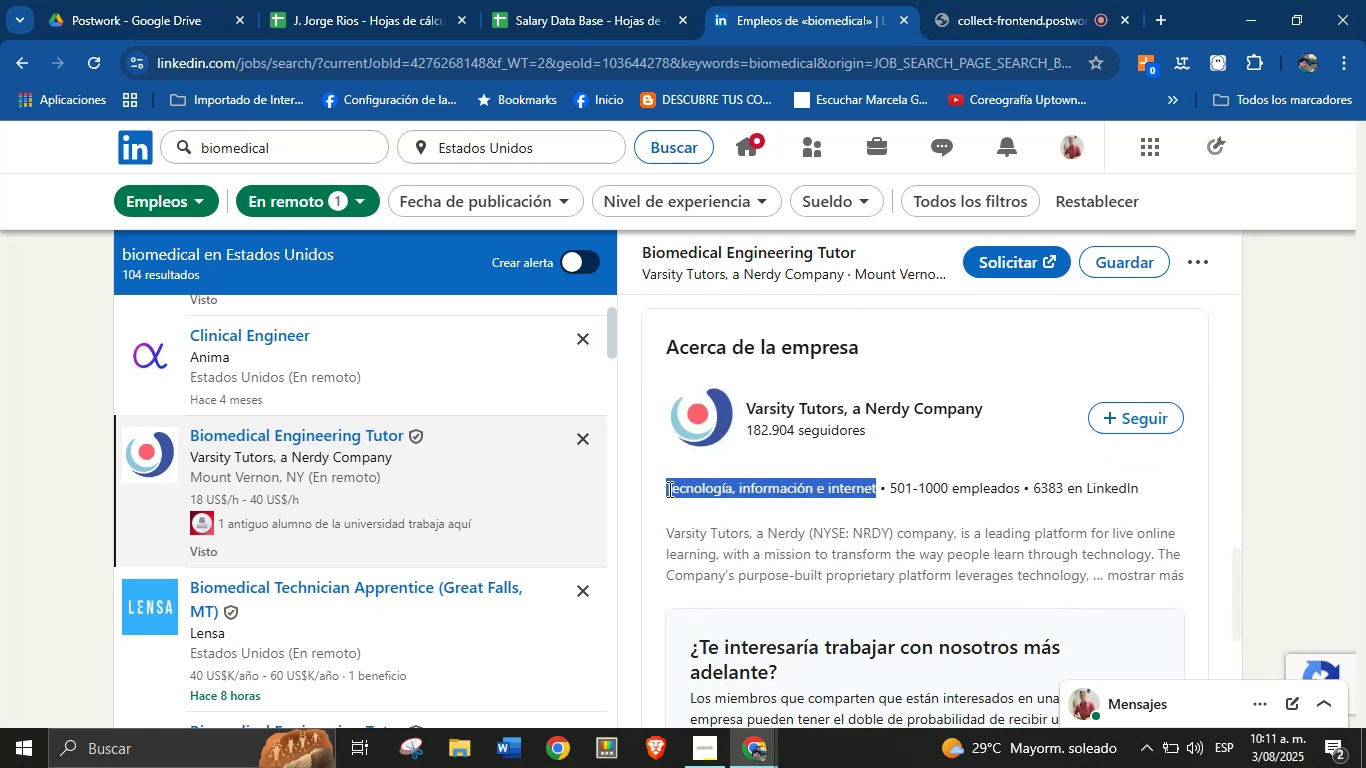 
key(Alt+AltLeft)
 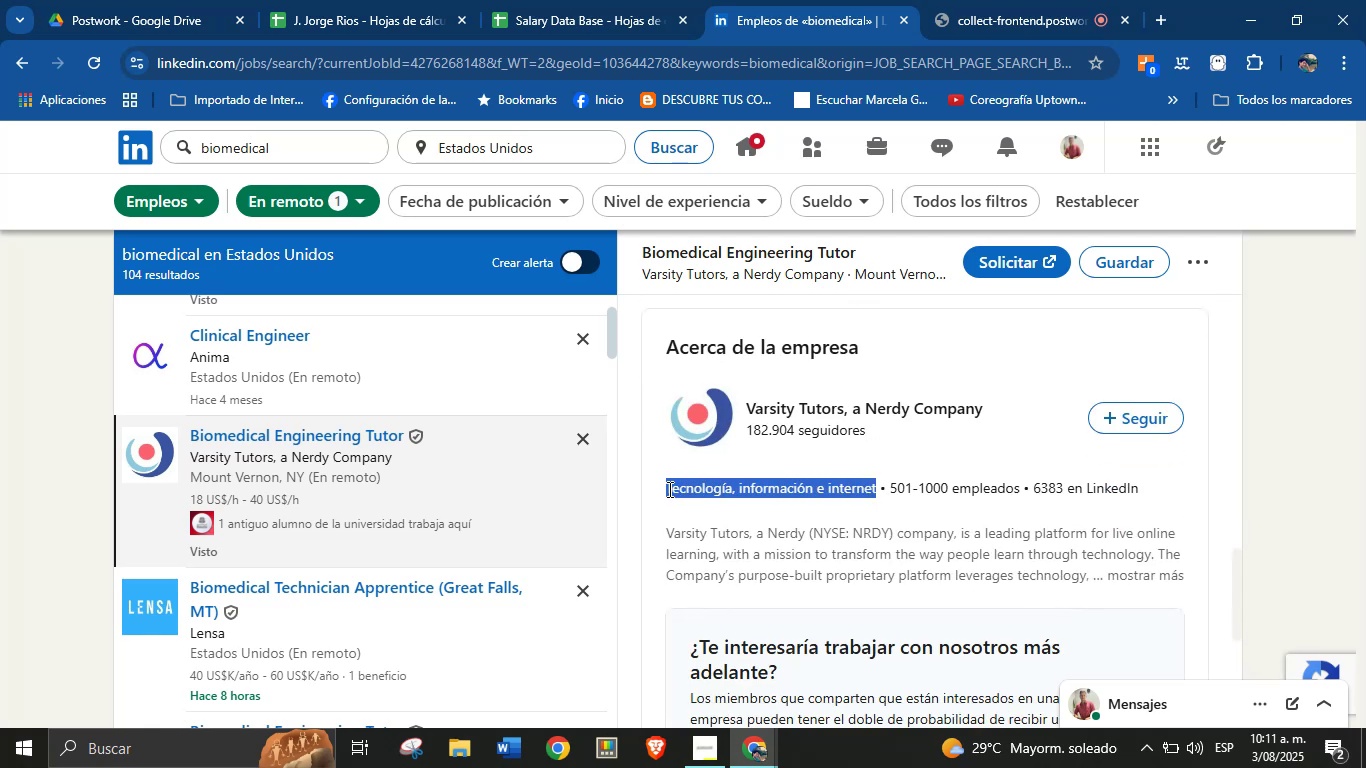 
key(Alt+Control+ControlLeft)
 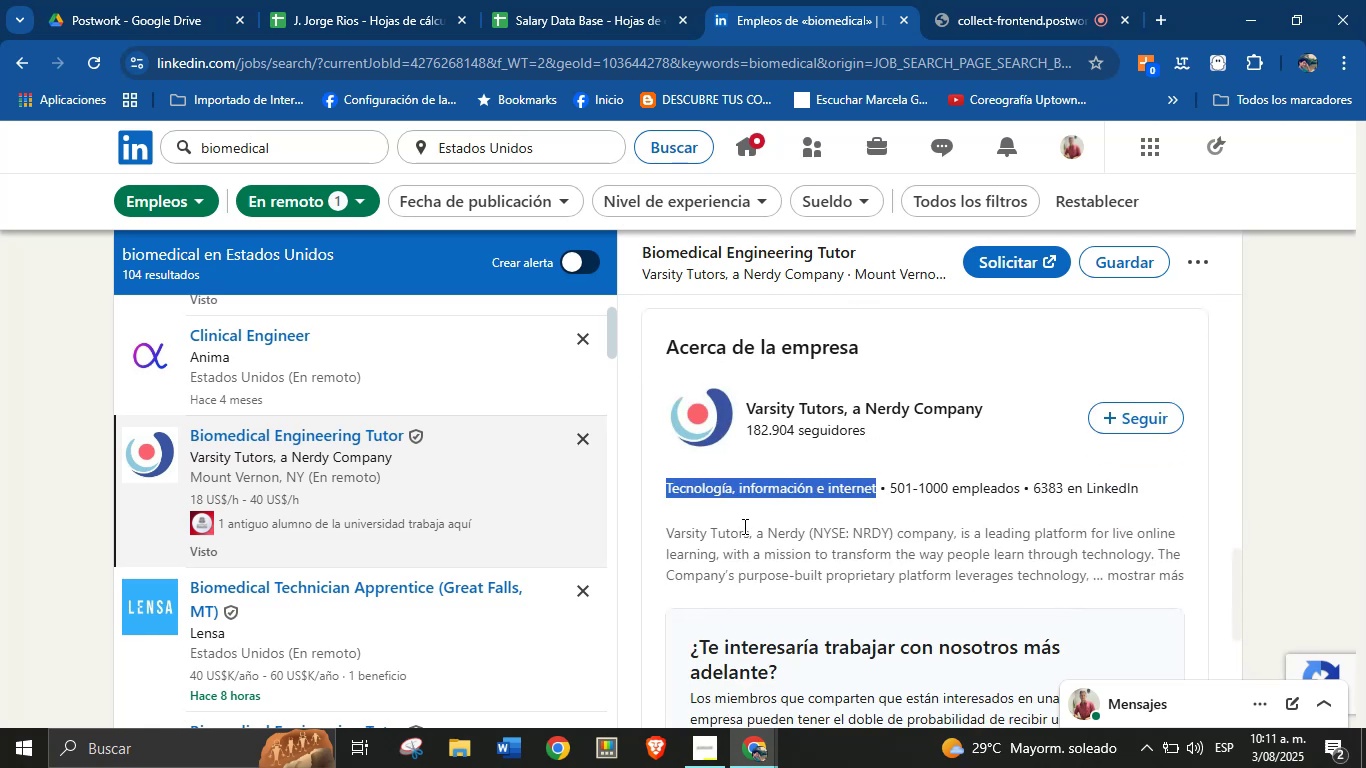 
key(Alt+Control+C)
 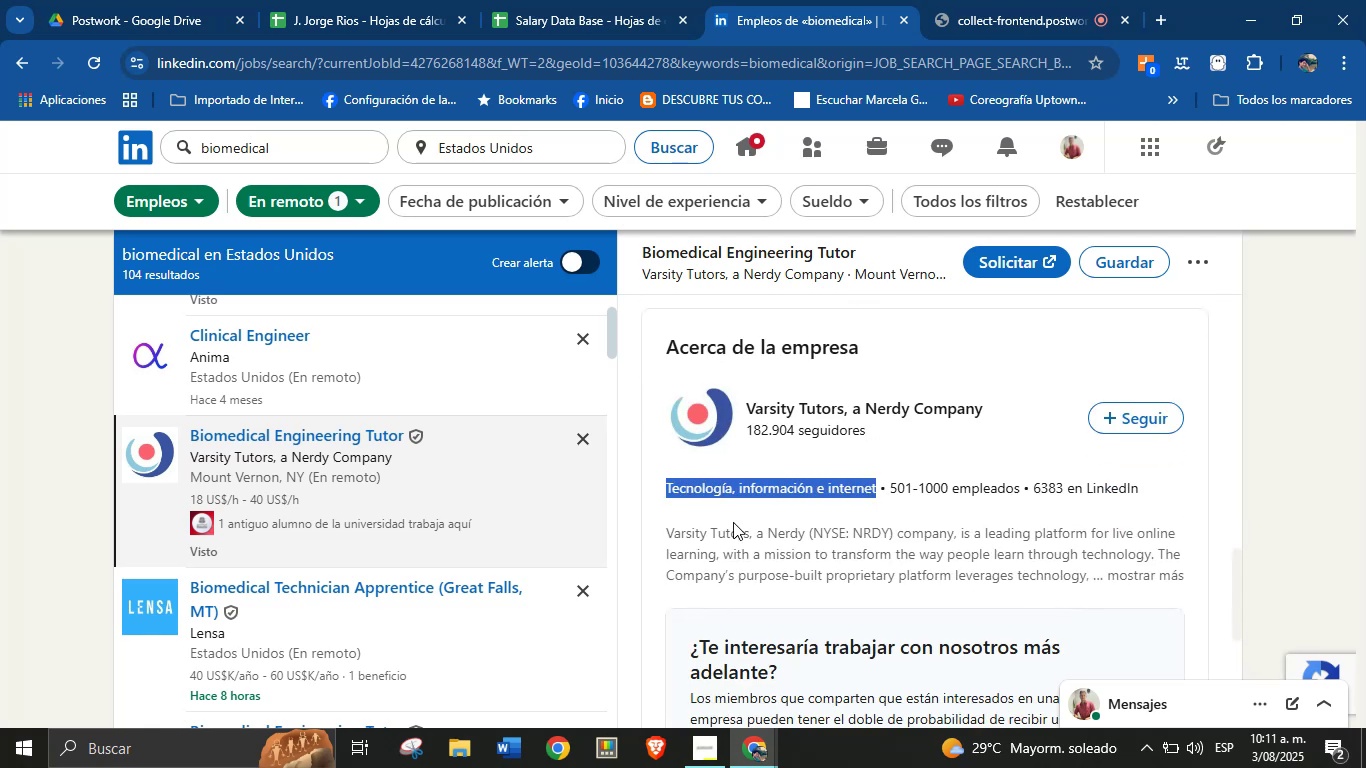 
scroll: coordinate [748, 533], scroll_direction: down, amount: 3.0
 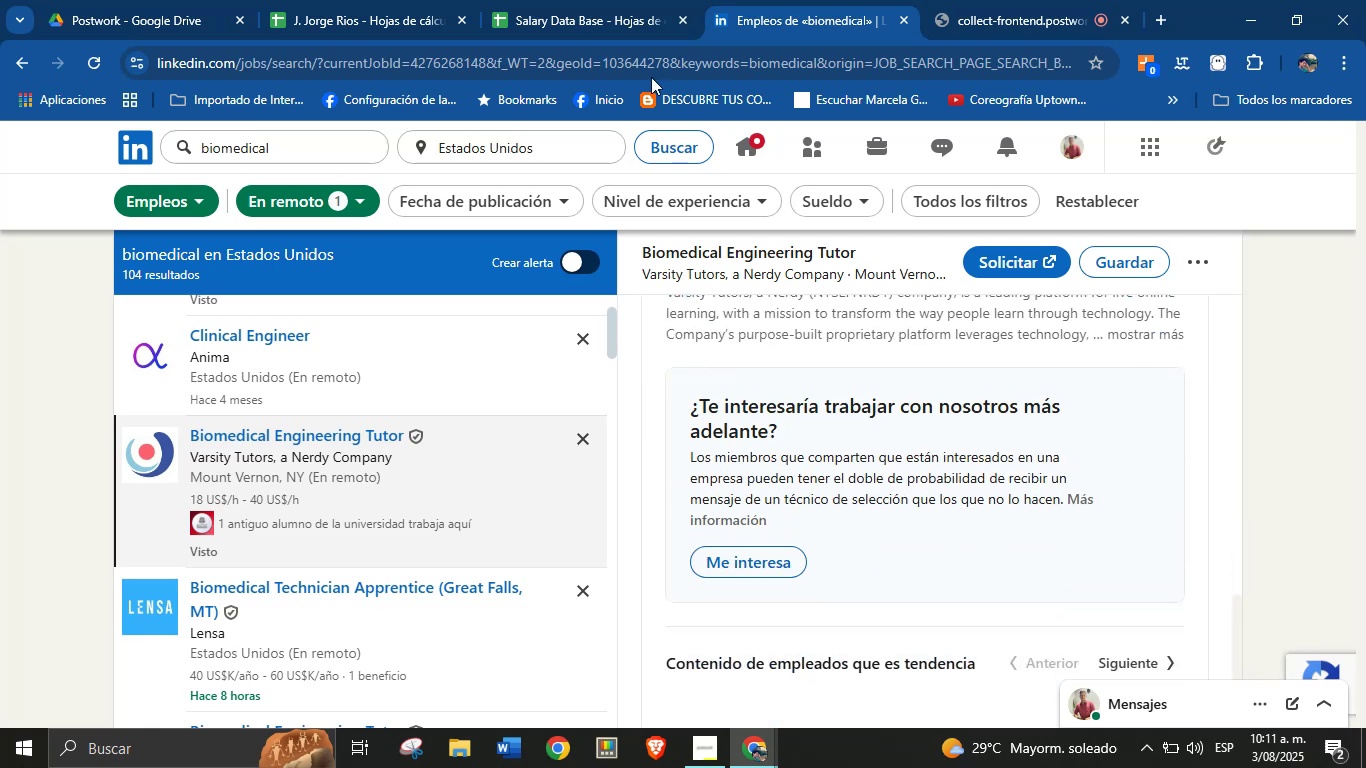 
left_click([613, 0])
 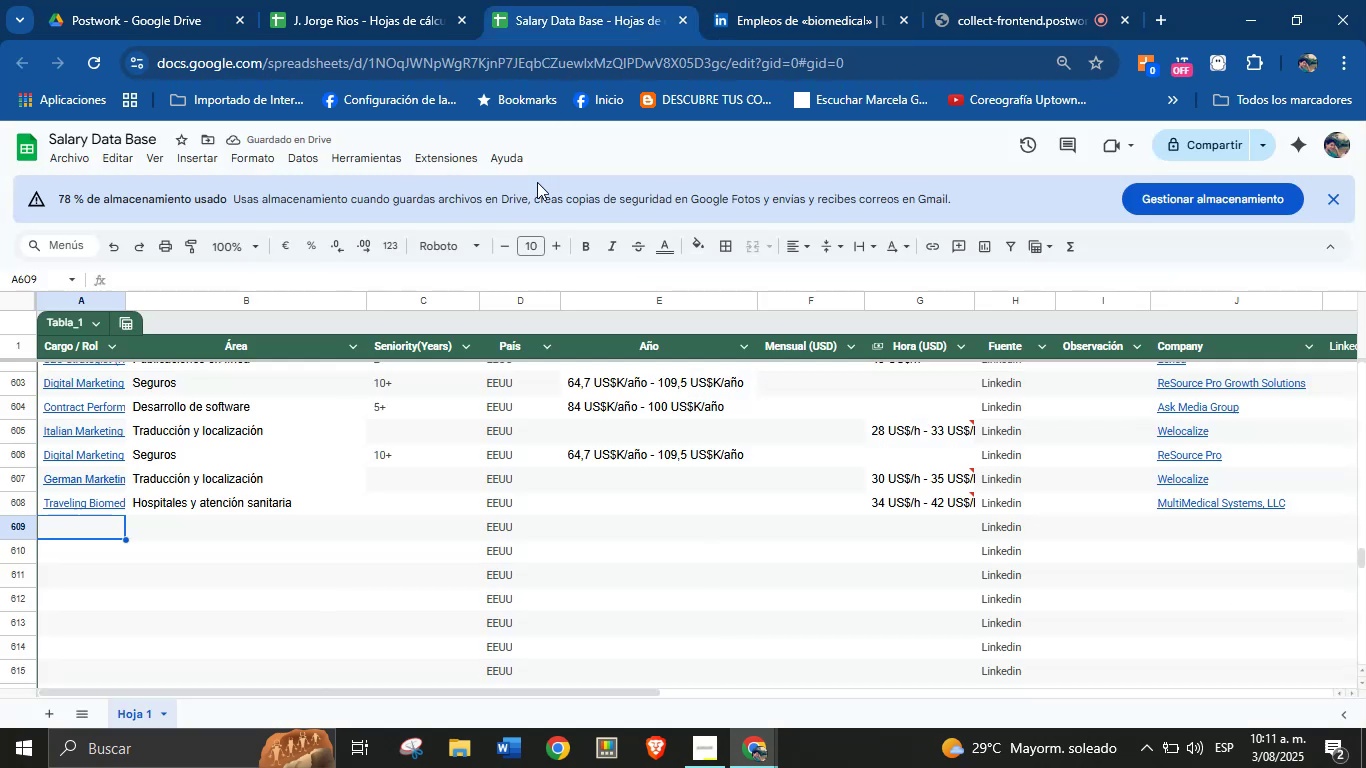 
key(Meta+MetaLeft)
 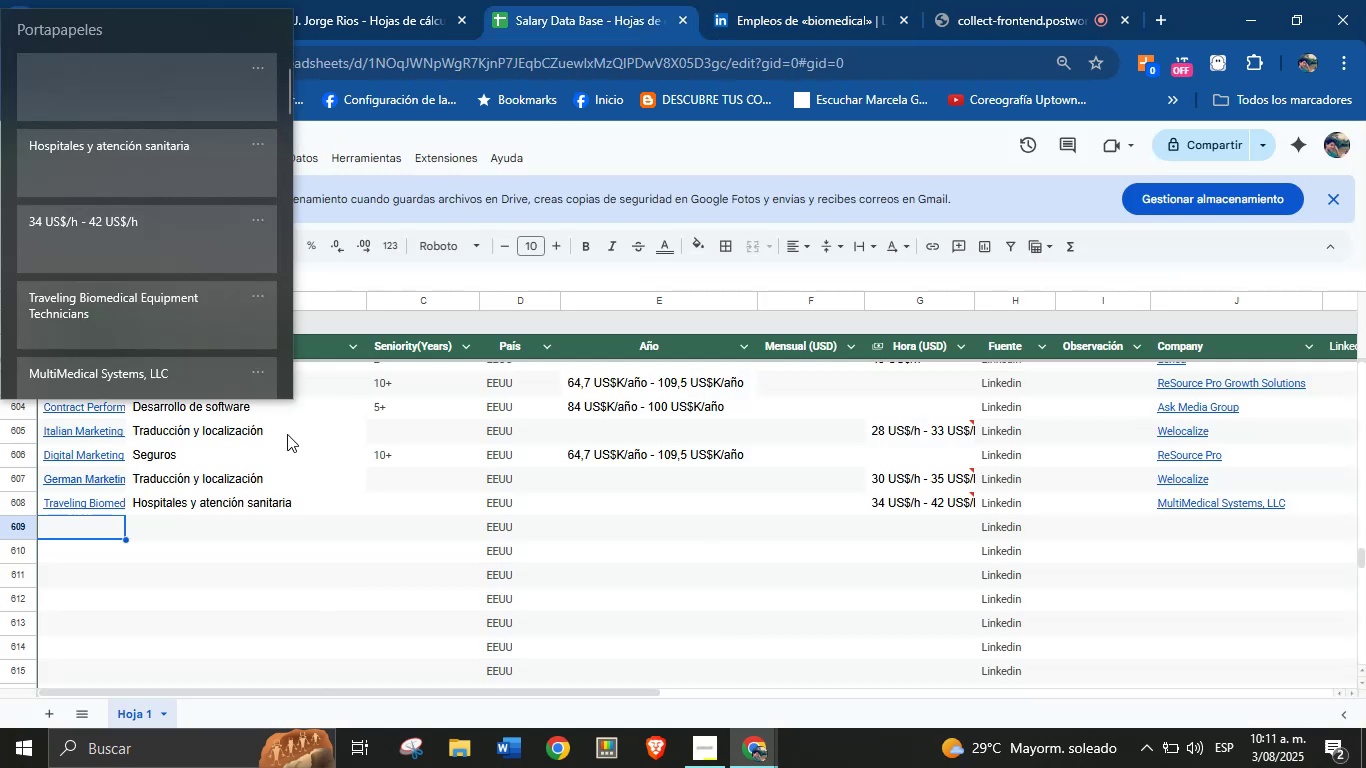 
key(Meta+MetaLeft)
 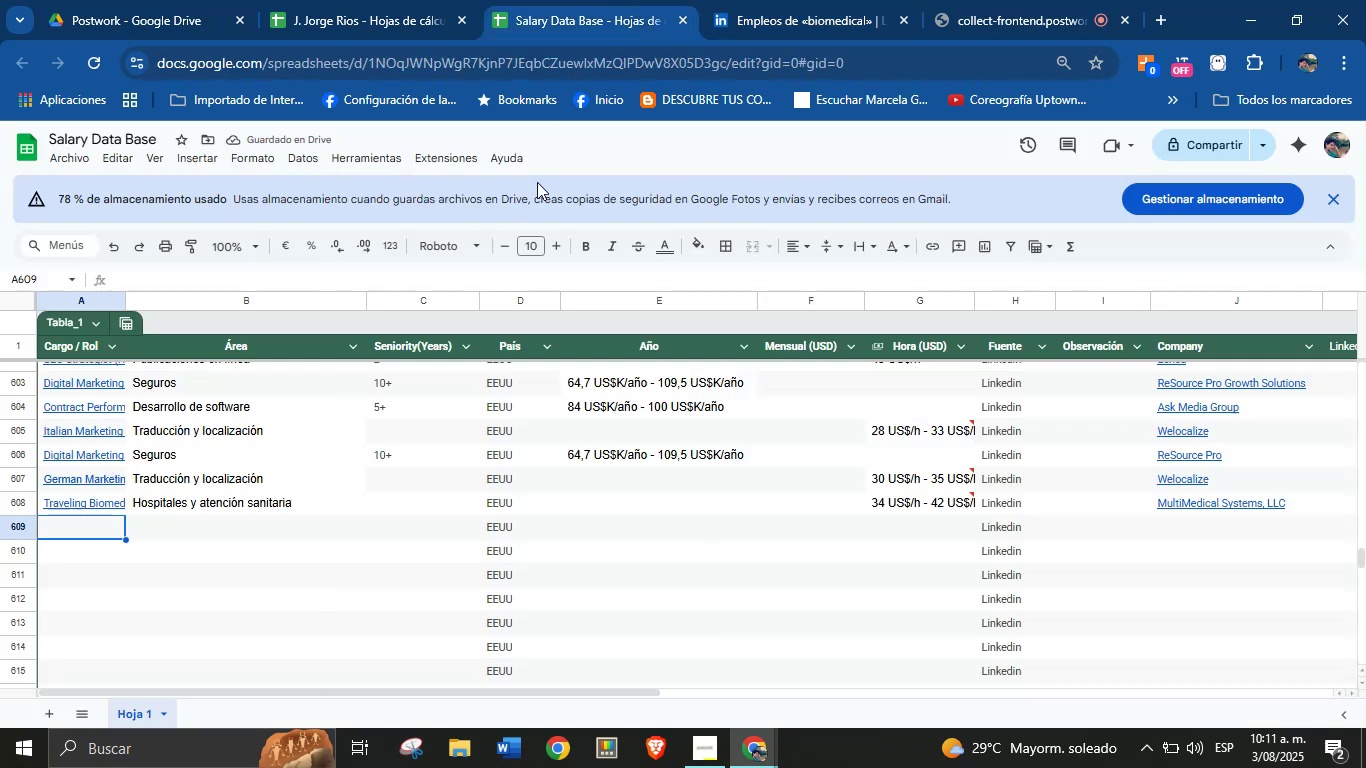 
key(Meta+V)
 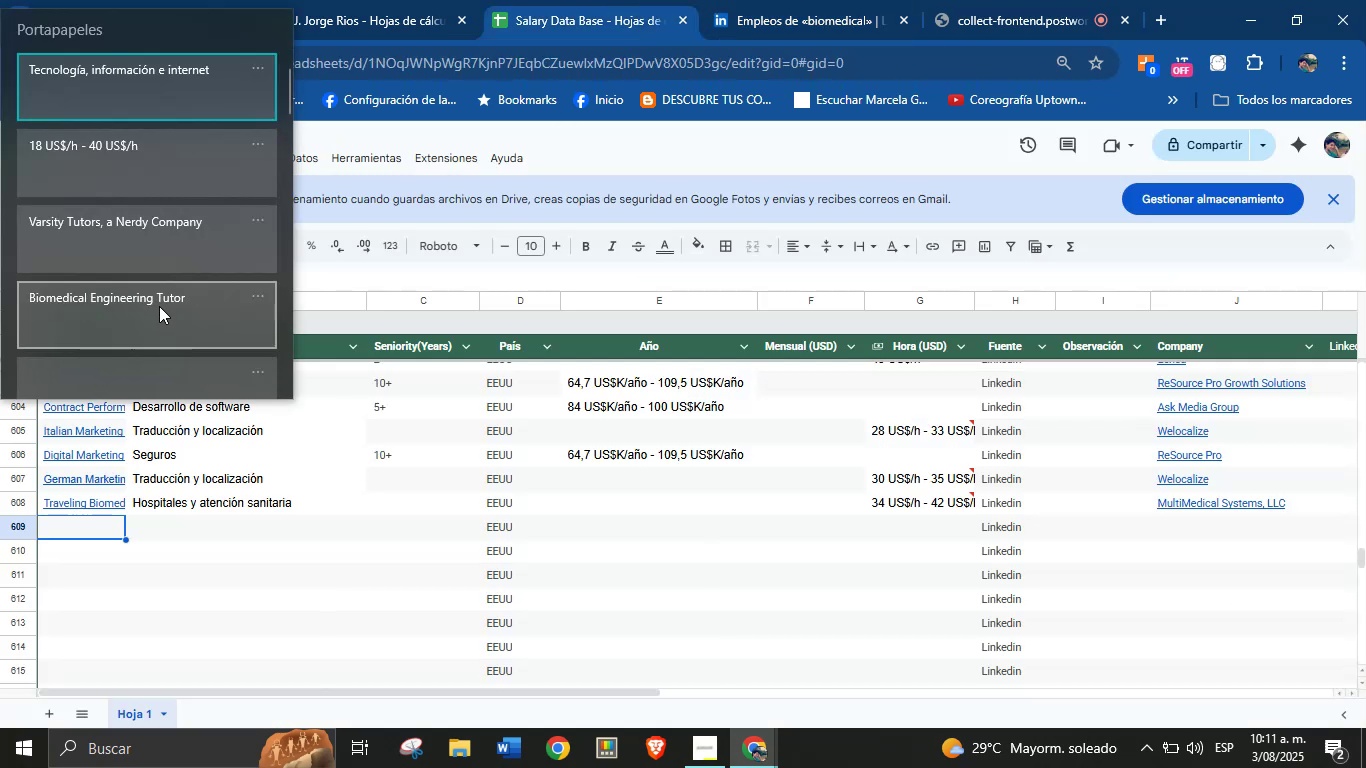 
left_click([152, 302])
 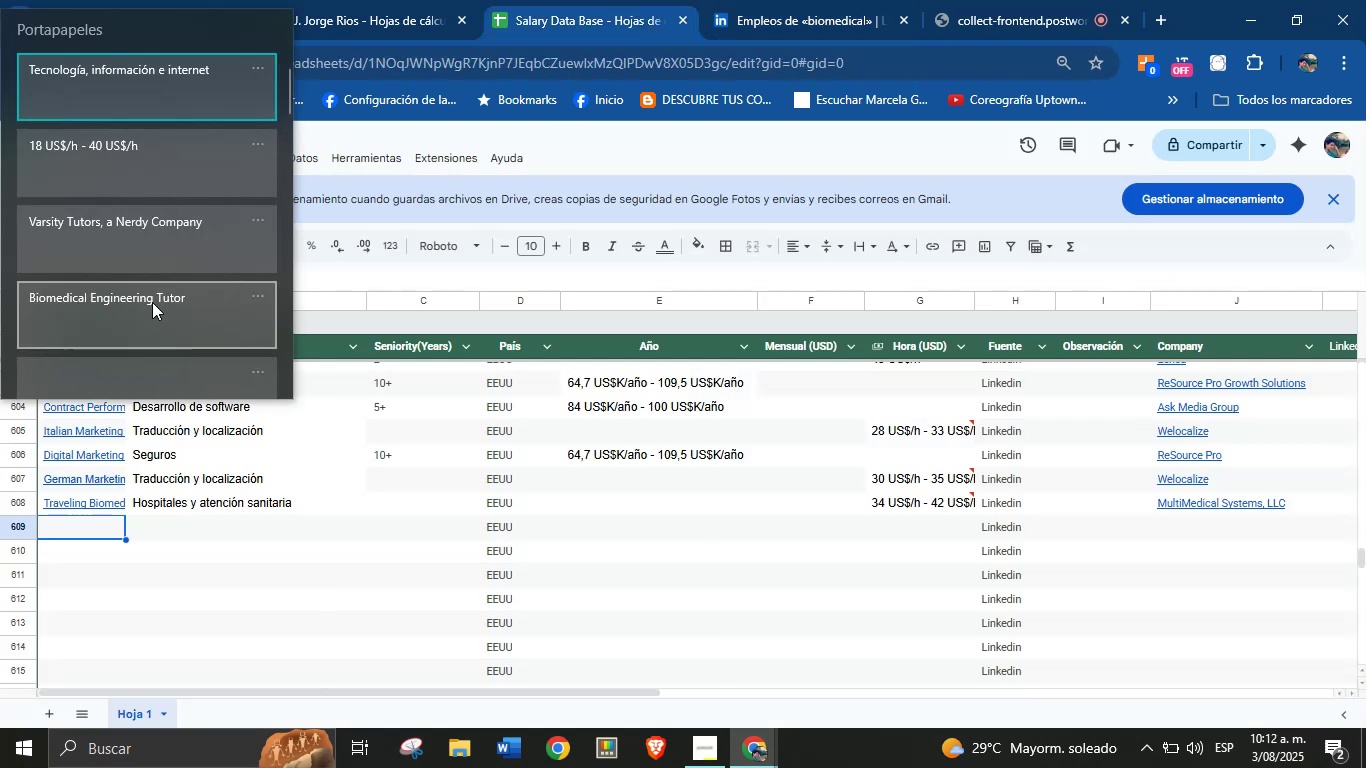 
key(Control+ControlLeft)
 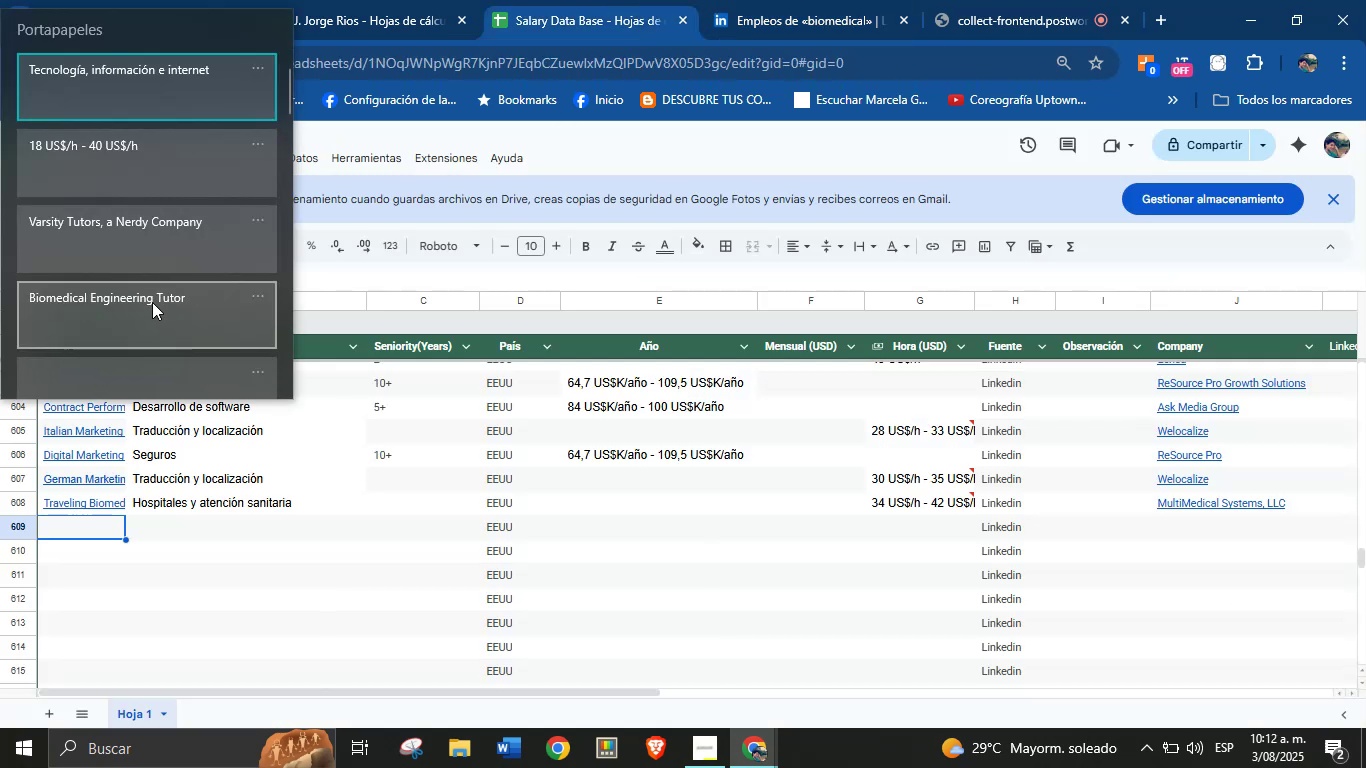 
key(Control+V)
 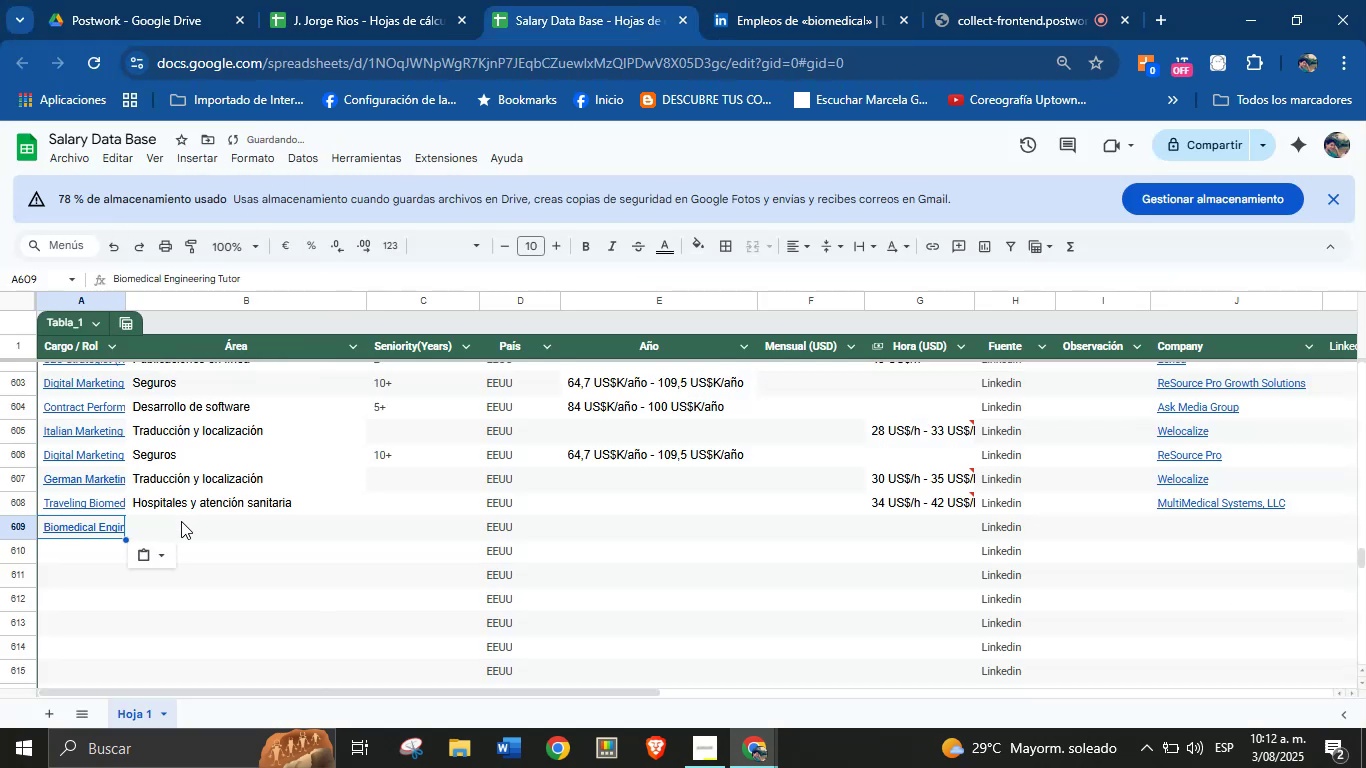 
left_click([181, 523])
 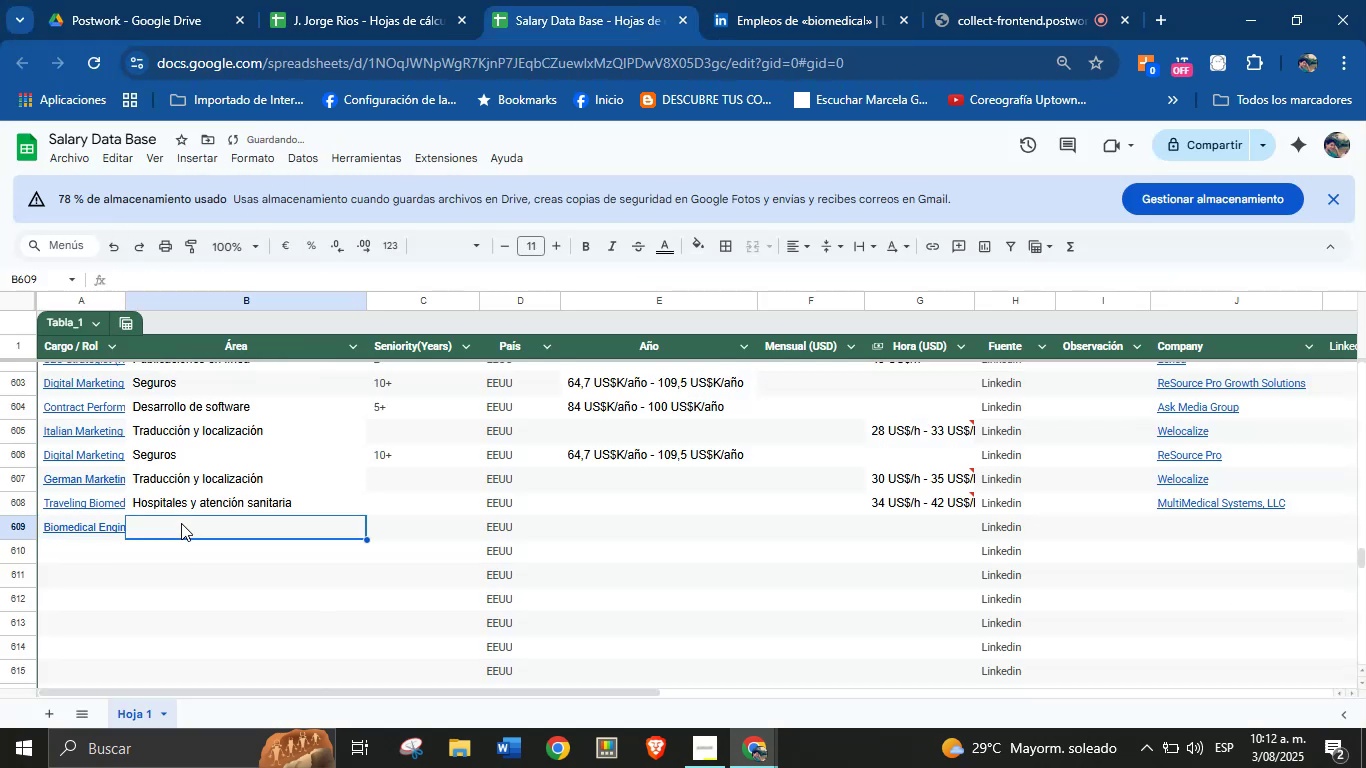 
key(Meta+MetaLeft)
 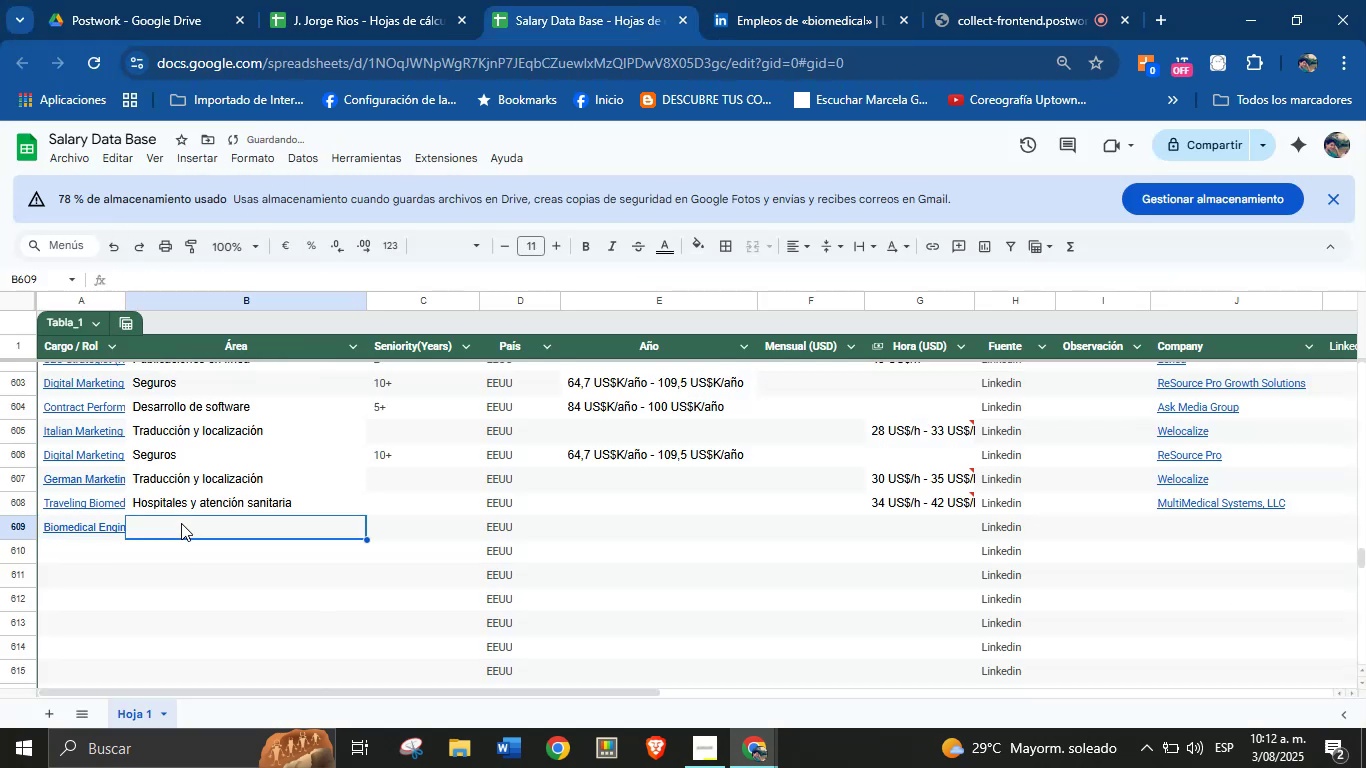 
key(Meta+MetaLeft)
 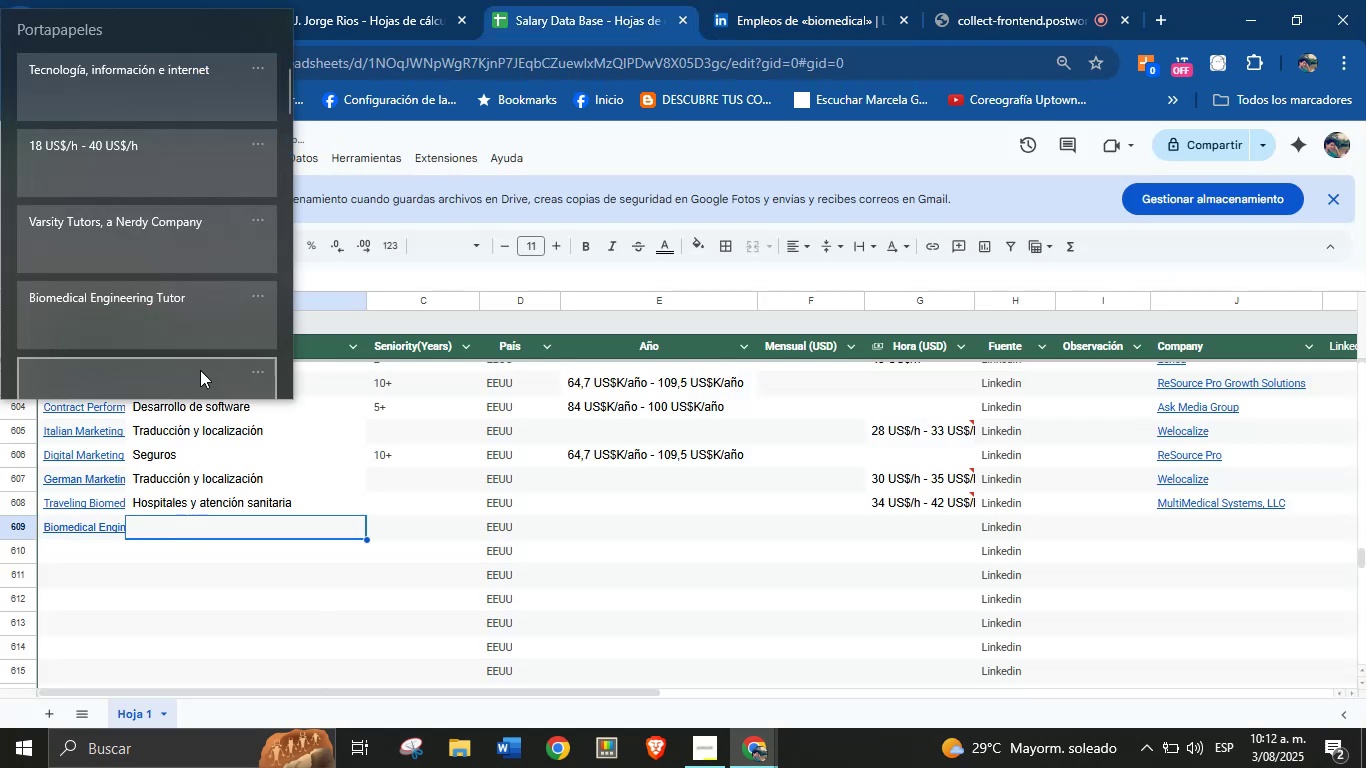 
key(Meta+V)
 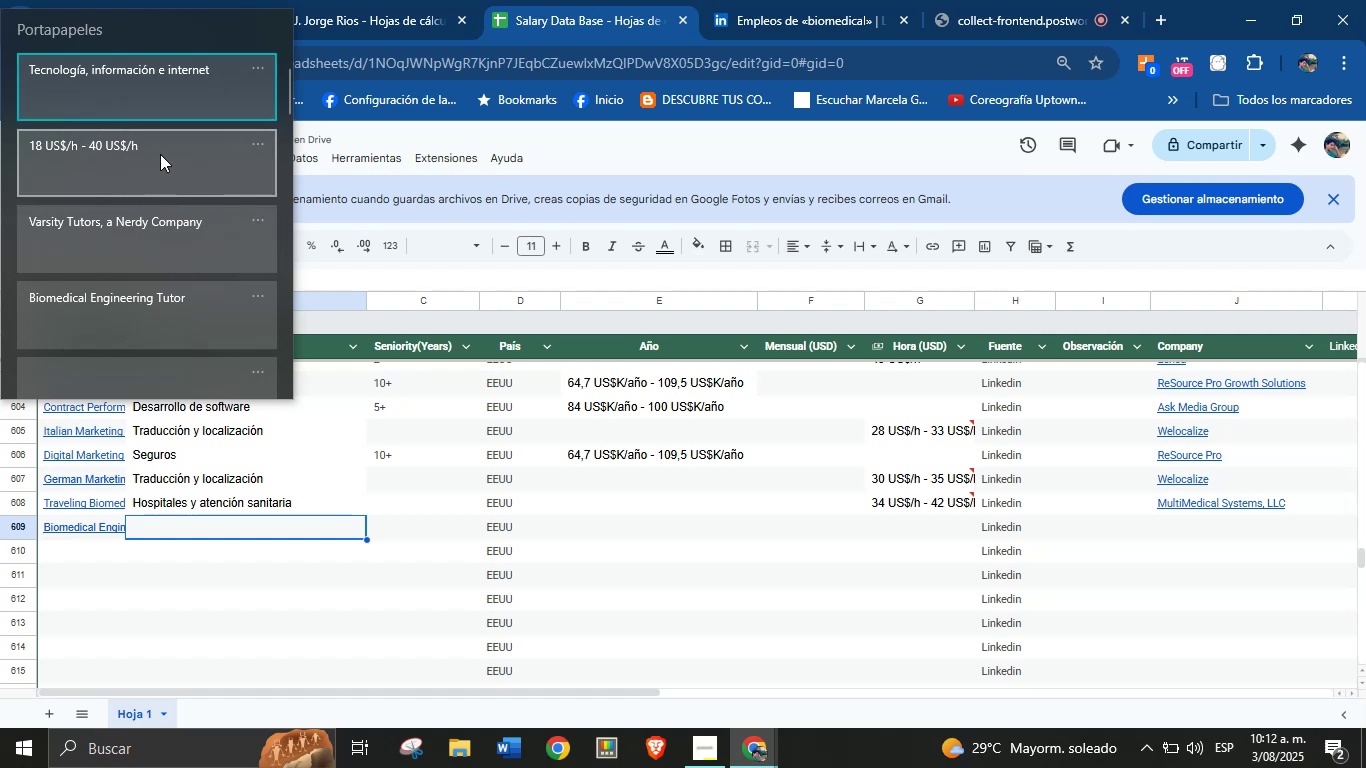 
left_click([181, 106])
 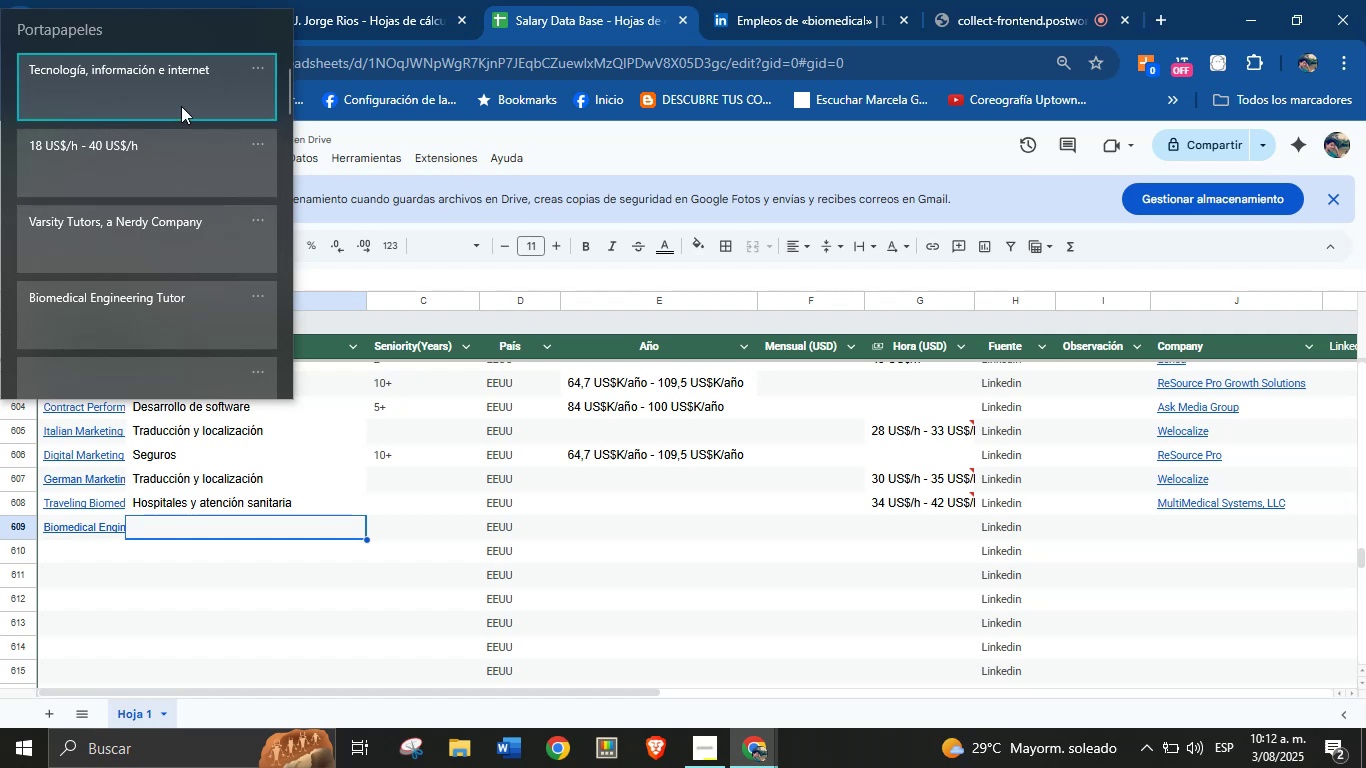 
key(Control+ControlLeft)
 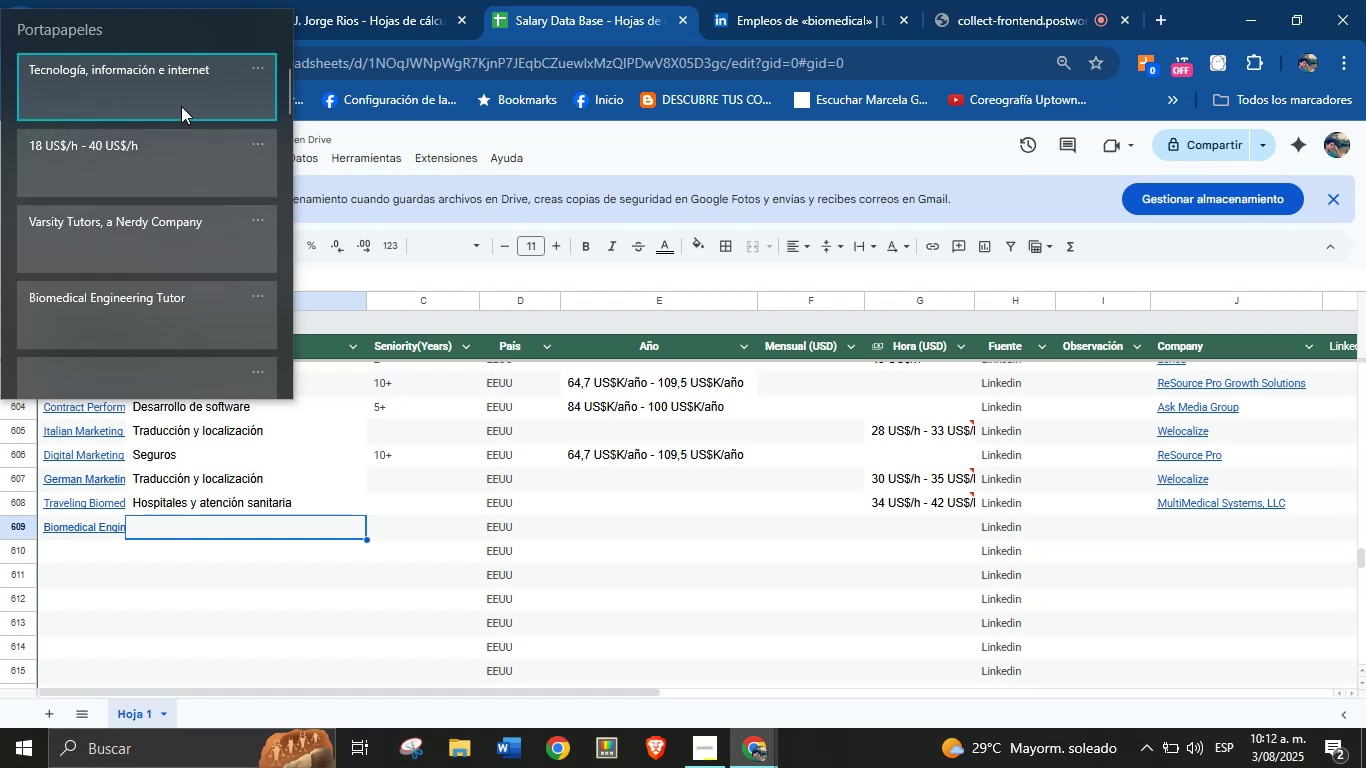 
key(Control+V)
 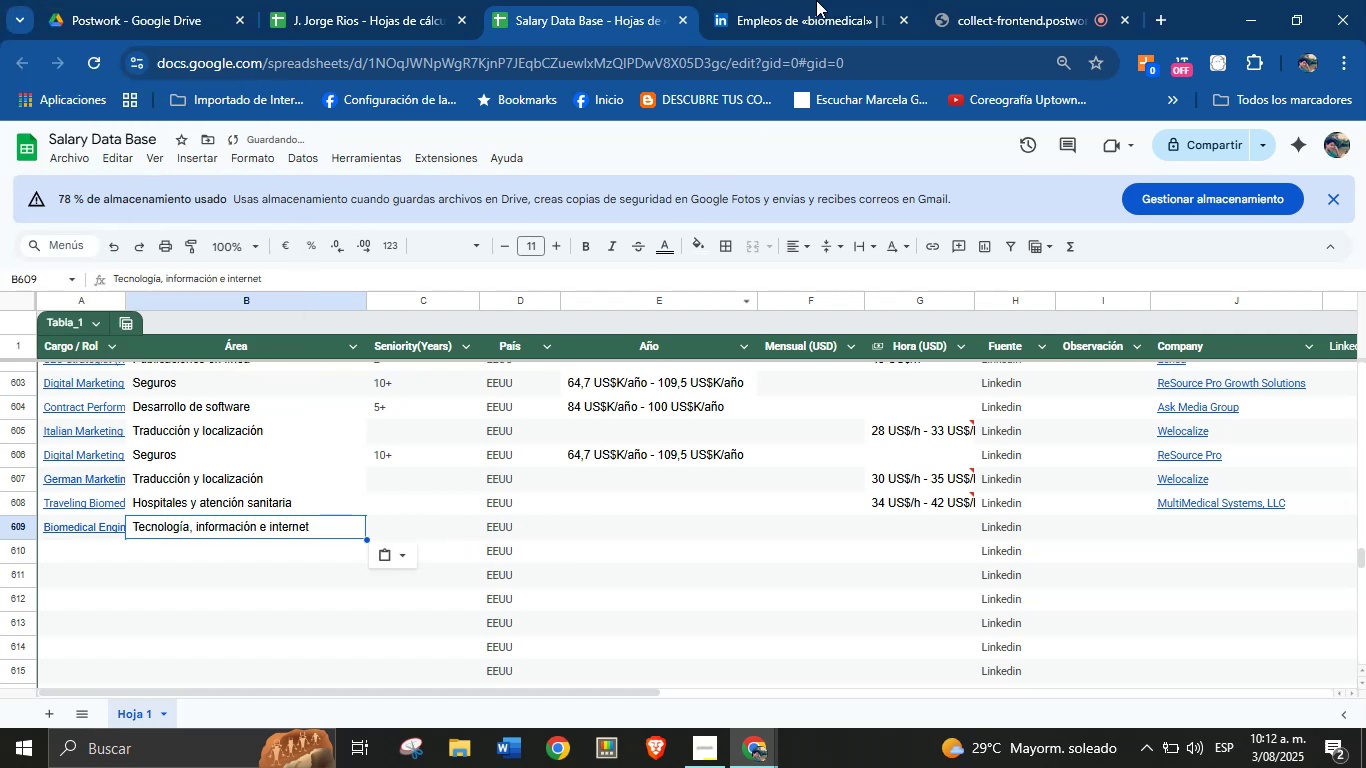 
scroll: coordinate [804, 458], scroll_direction: up, amount: 13.0
 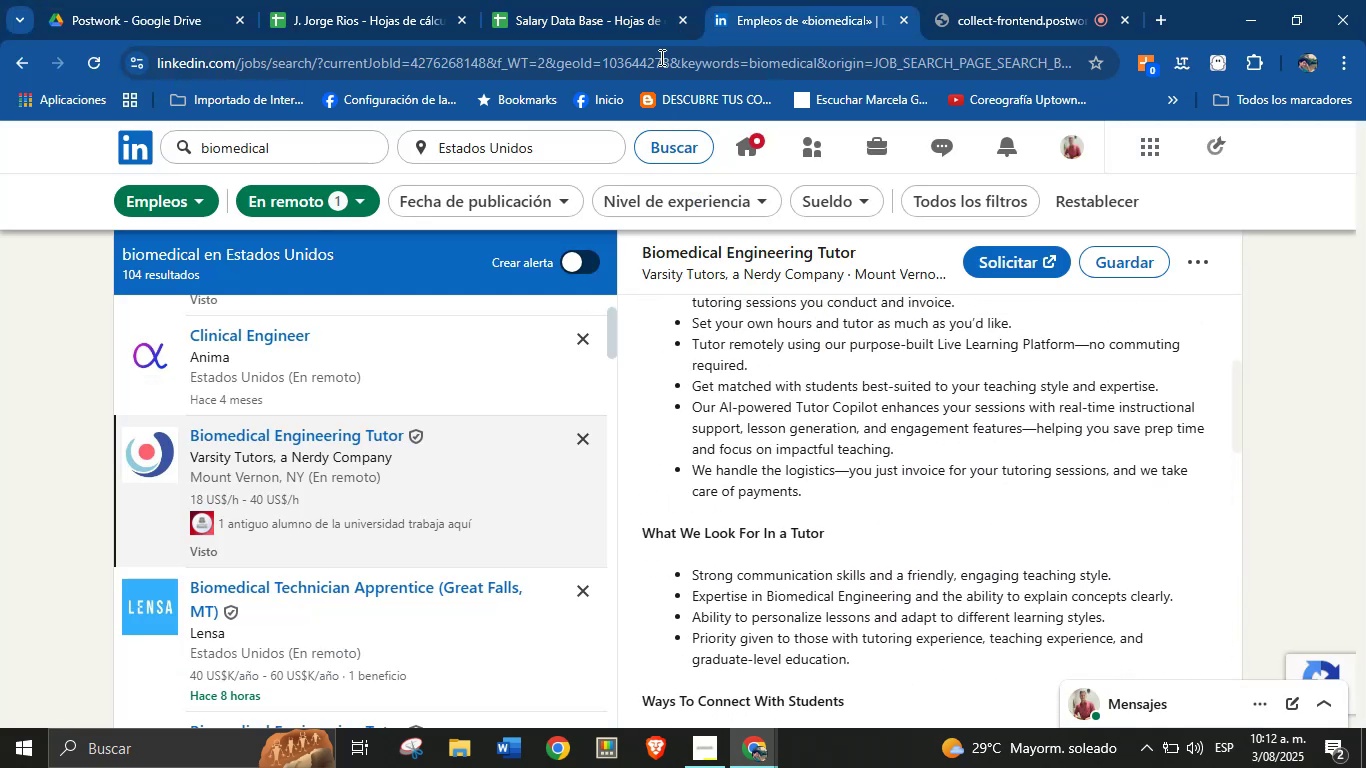 
left_click([616, 0])
 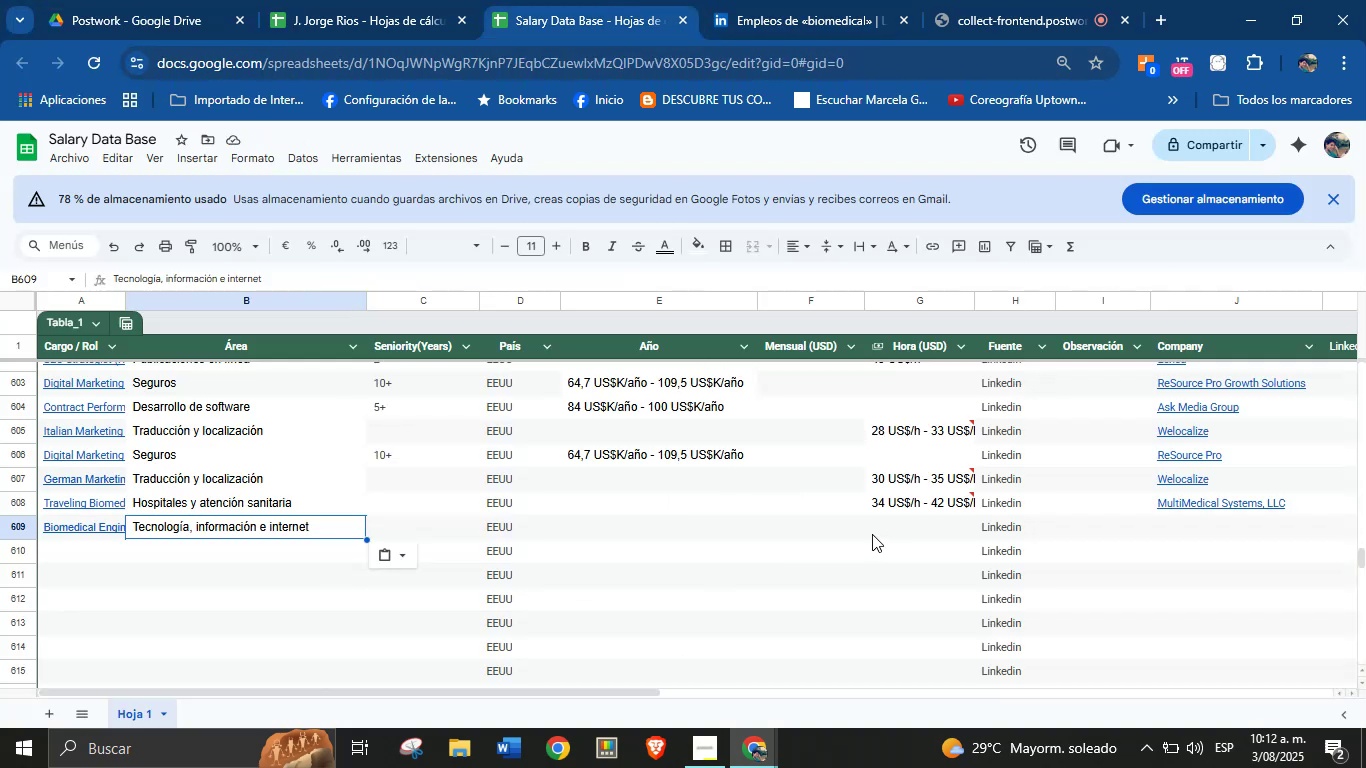 
left_click([900, 534])
 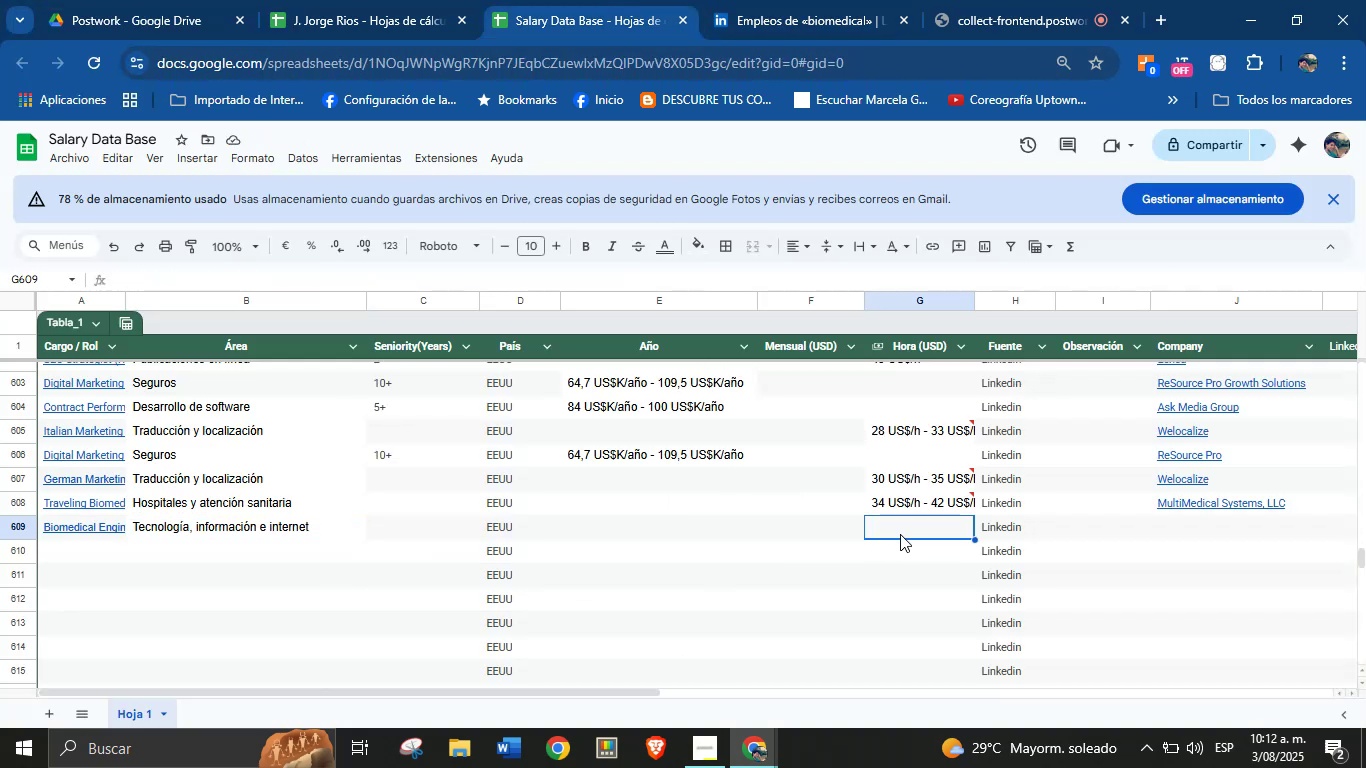 
key(Meta+MetaLeft)
 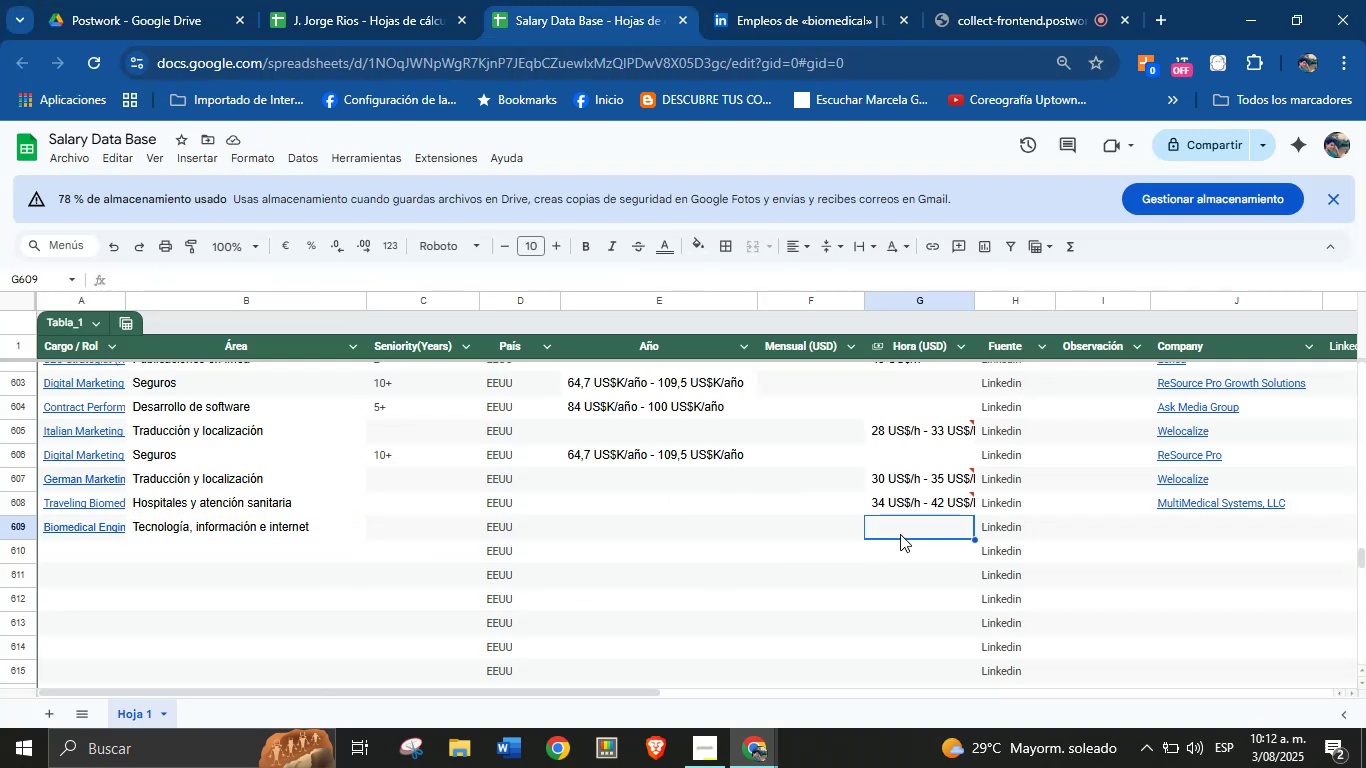 
key(Meta+MetaLeft)
 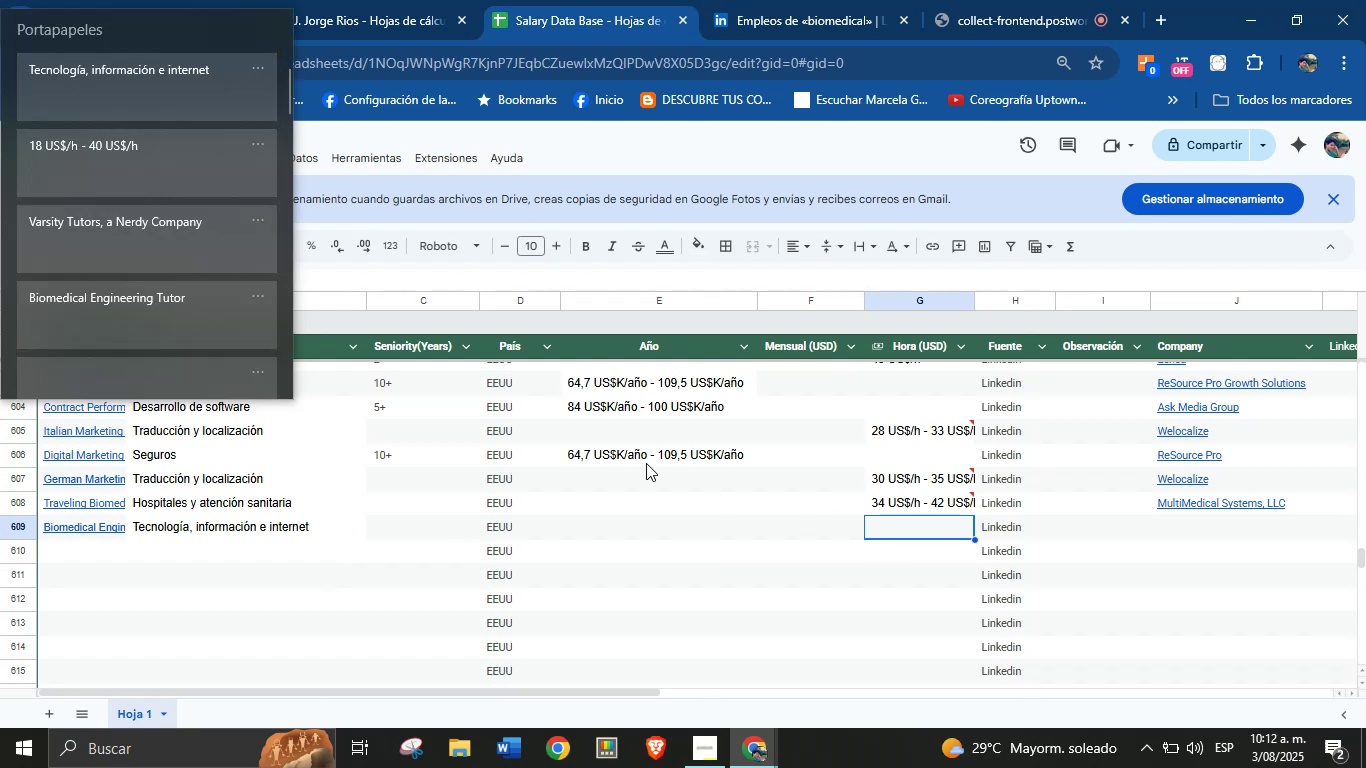 
key(Meta+V)
 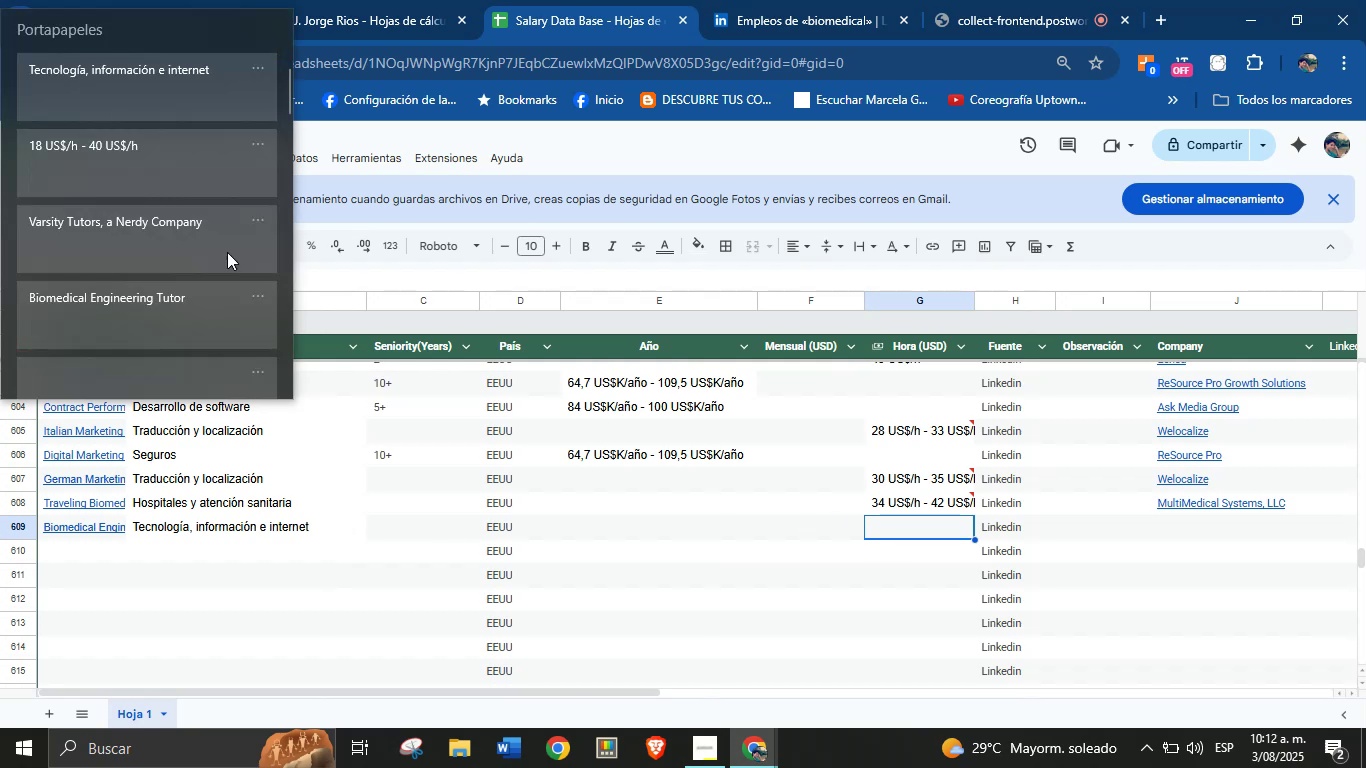 
left_click([167, 178])
 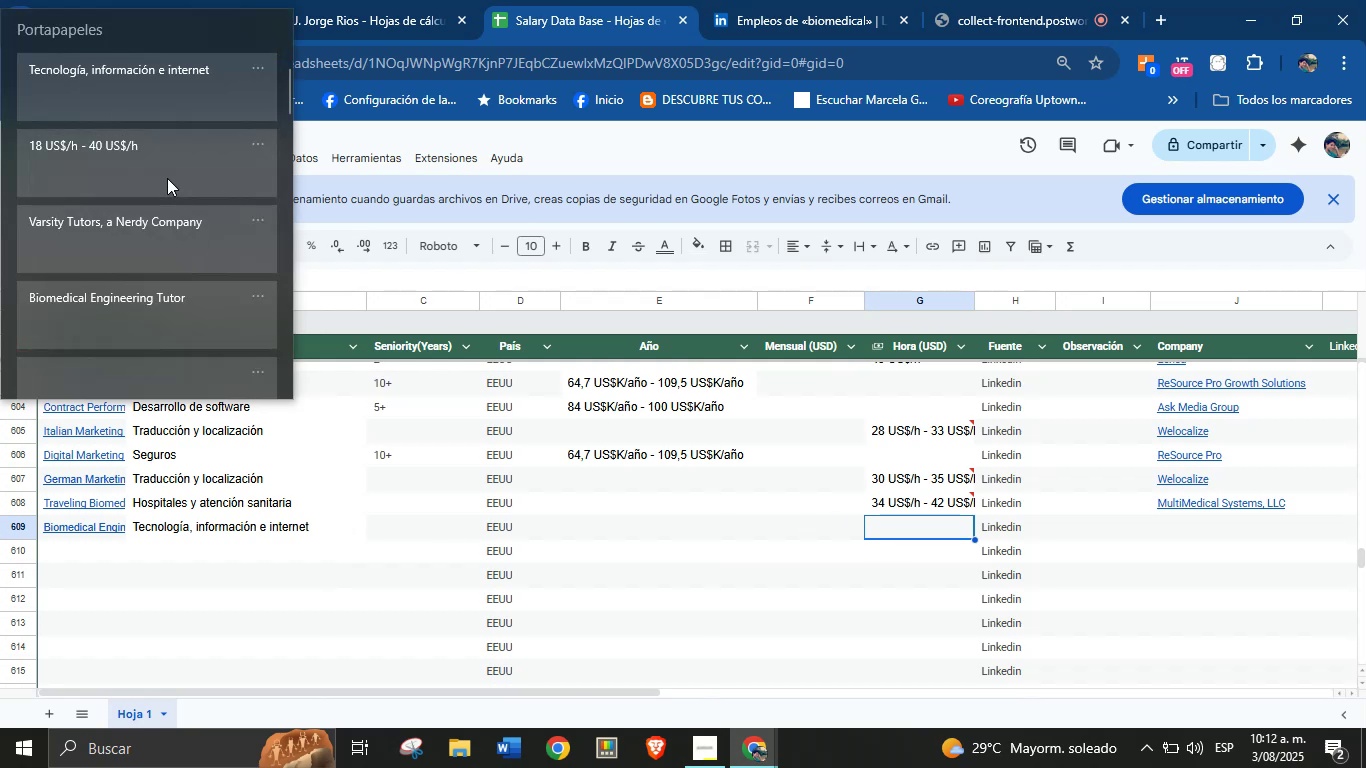 
key(Control+ControlLeft)
 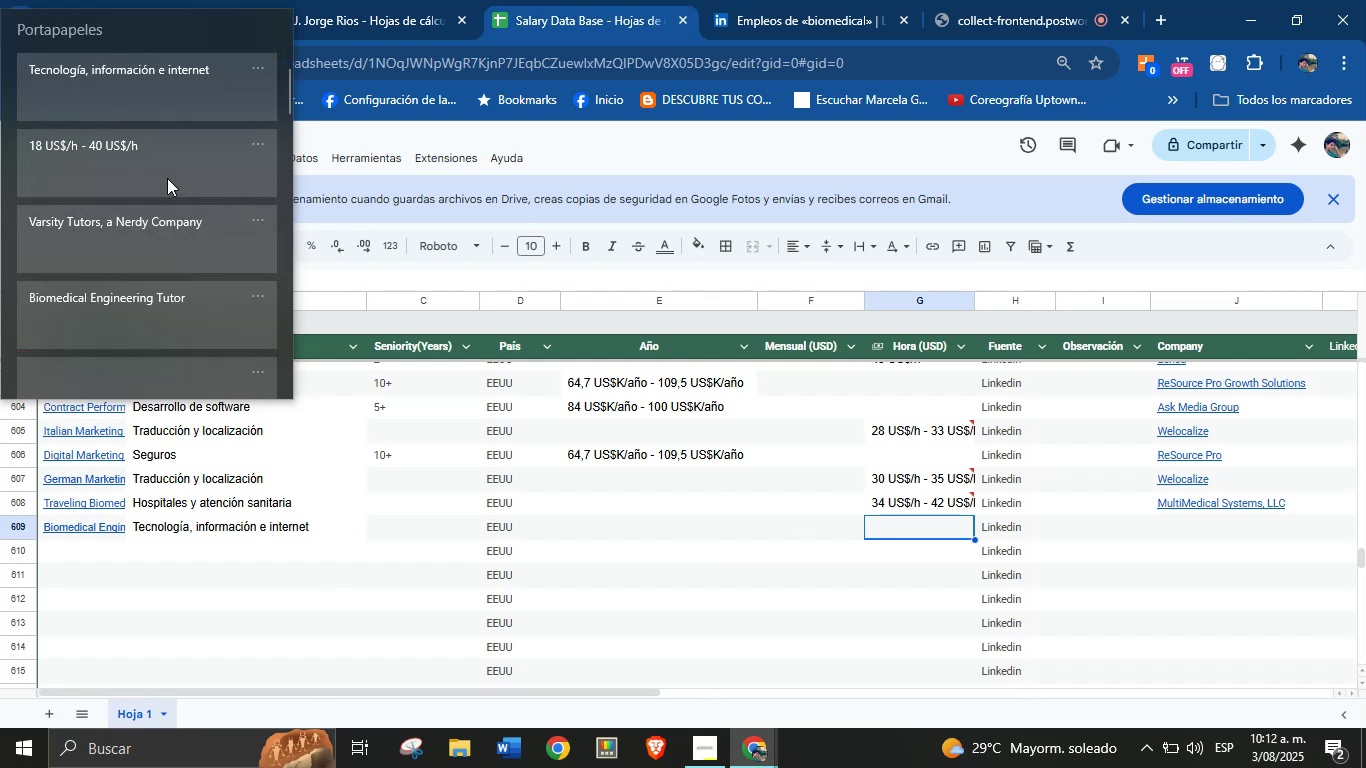 
key(Control+V)
 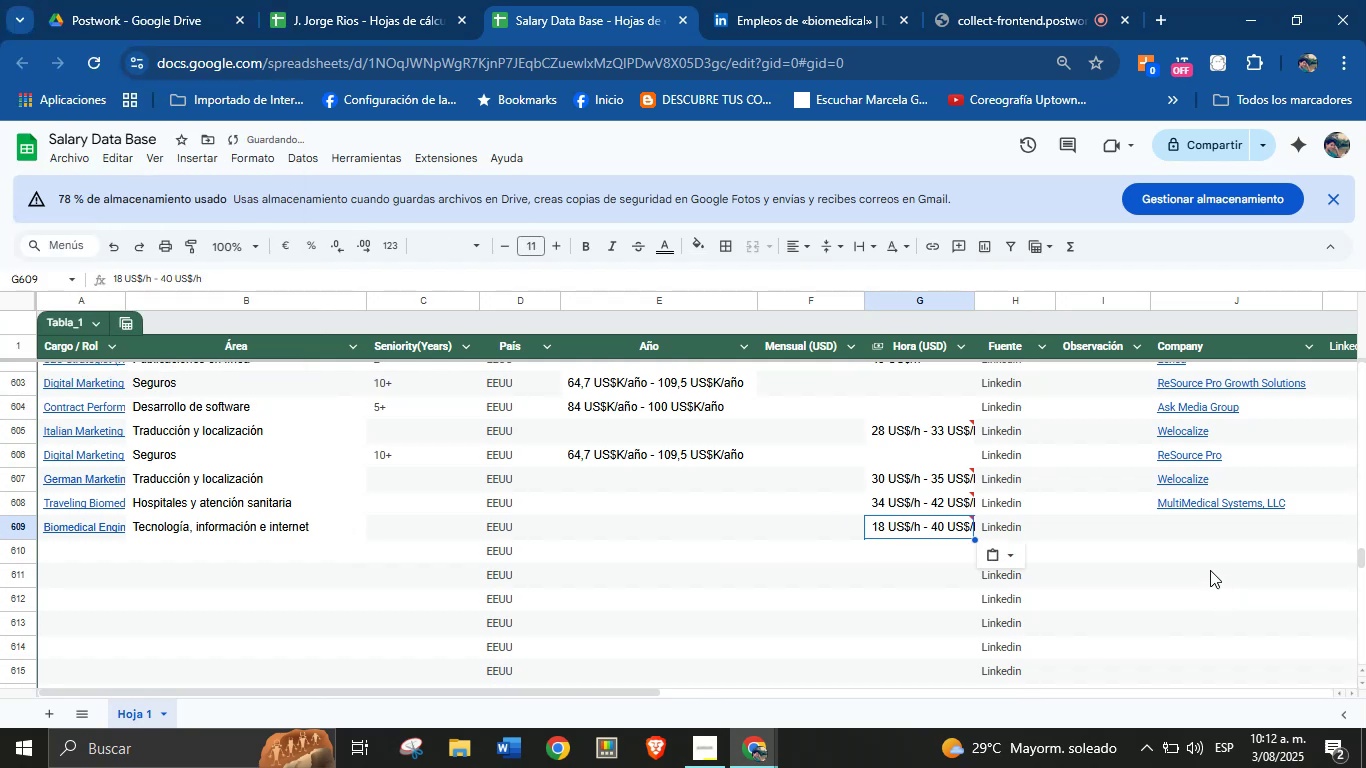 
left_click([1197, 533])
 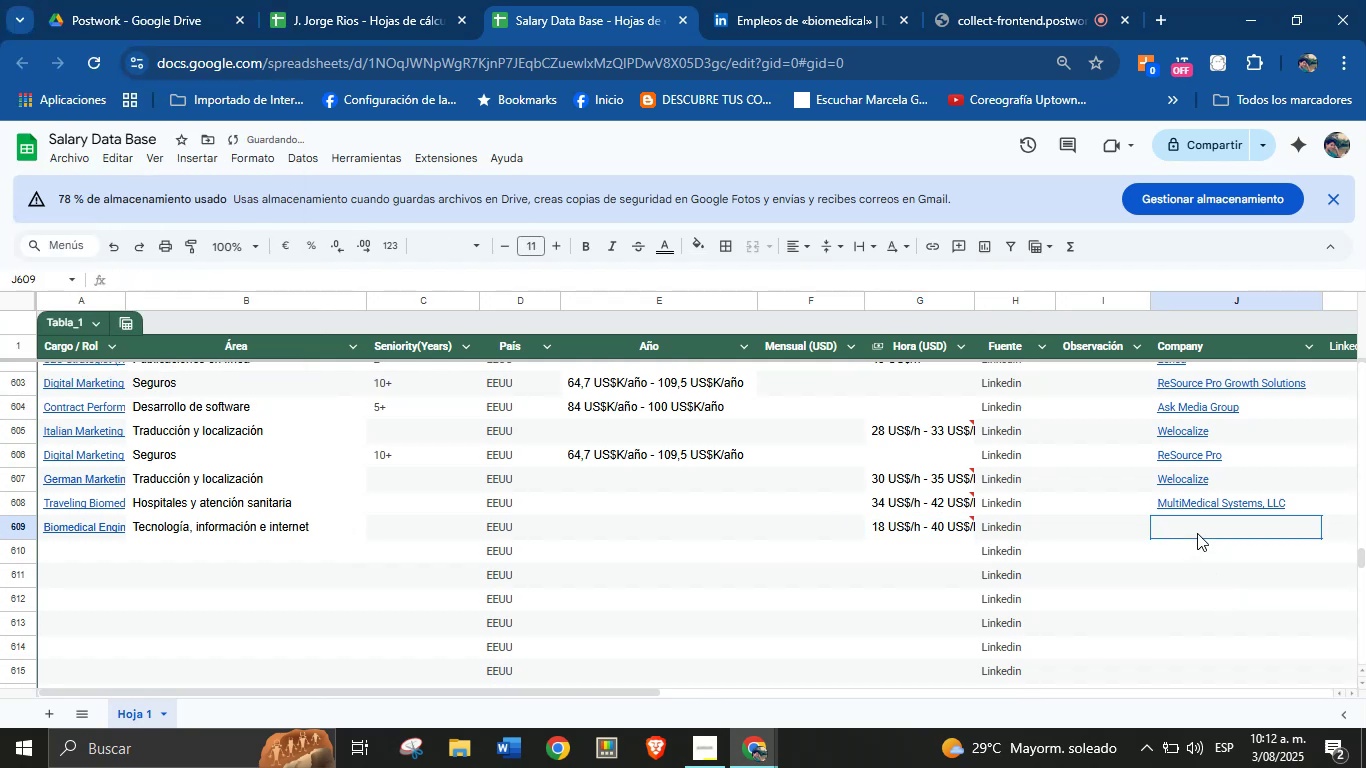 
key(Meta+MetaLeft)
 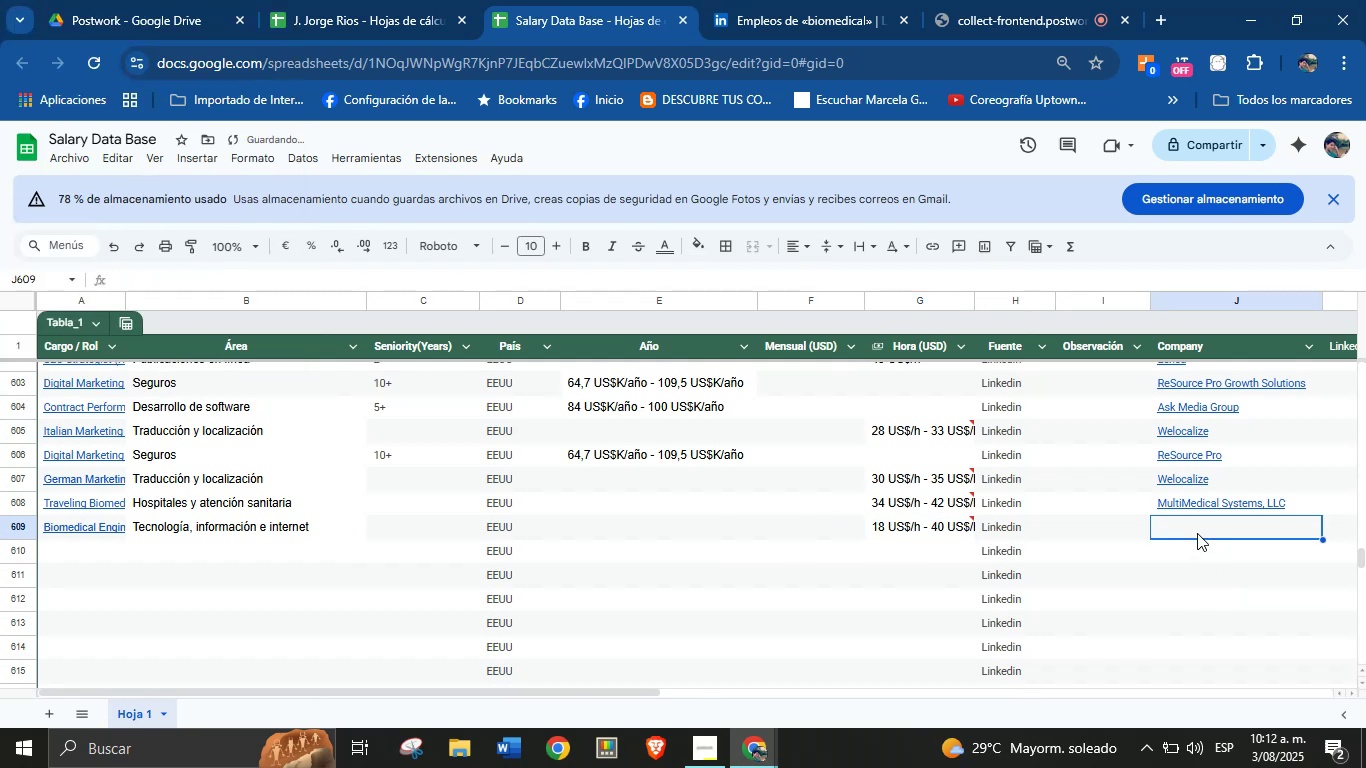 
key(Meta+V)
 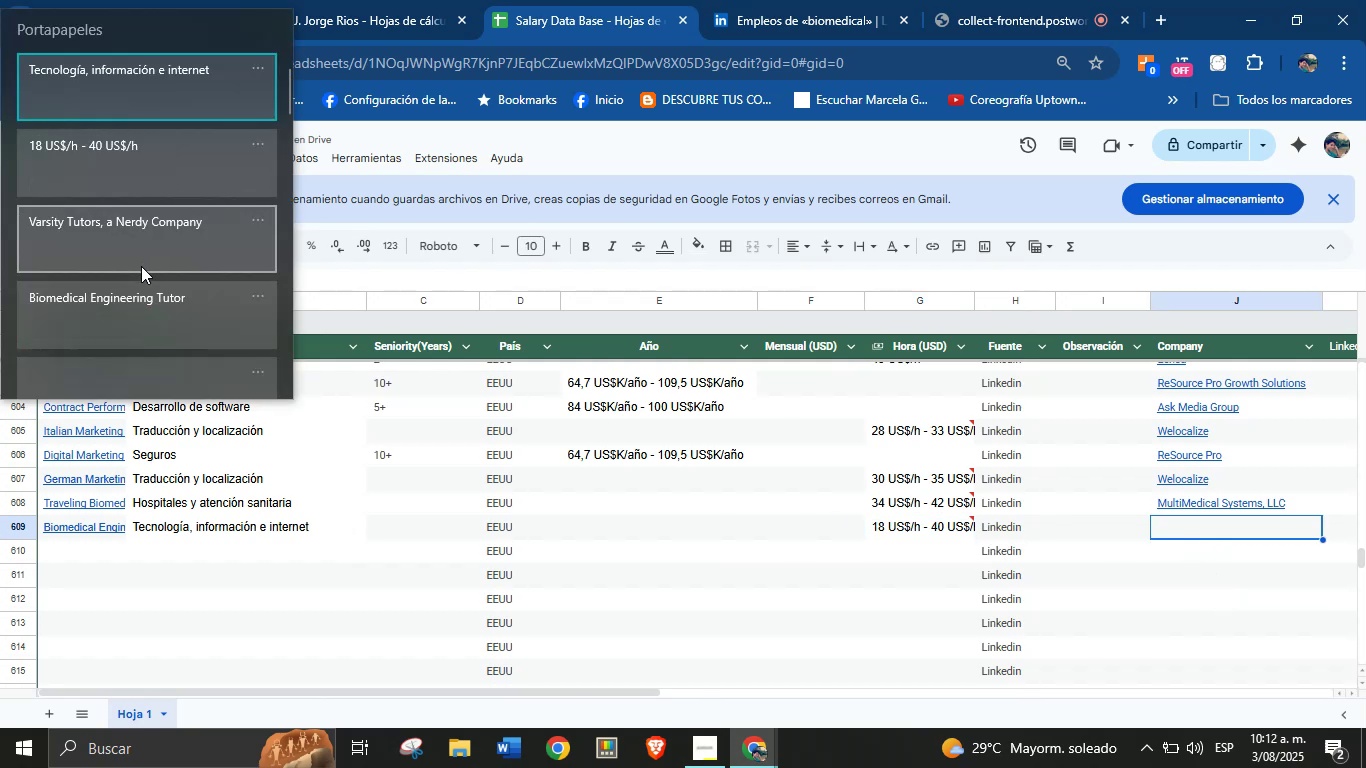 
key(Meta+MetaLeft)
 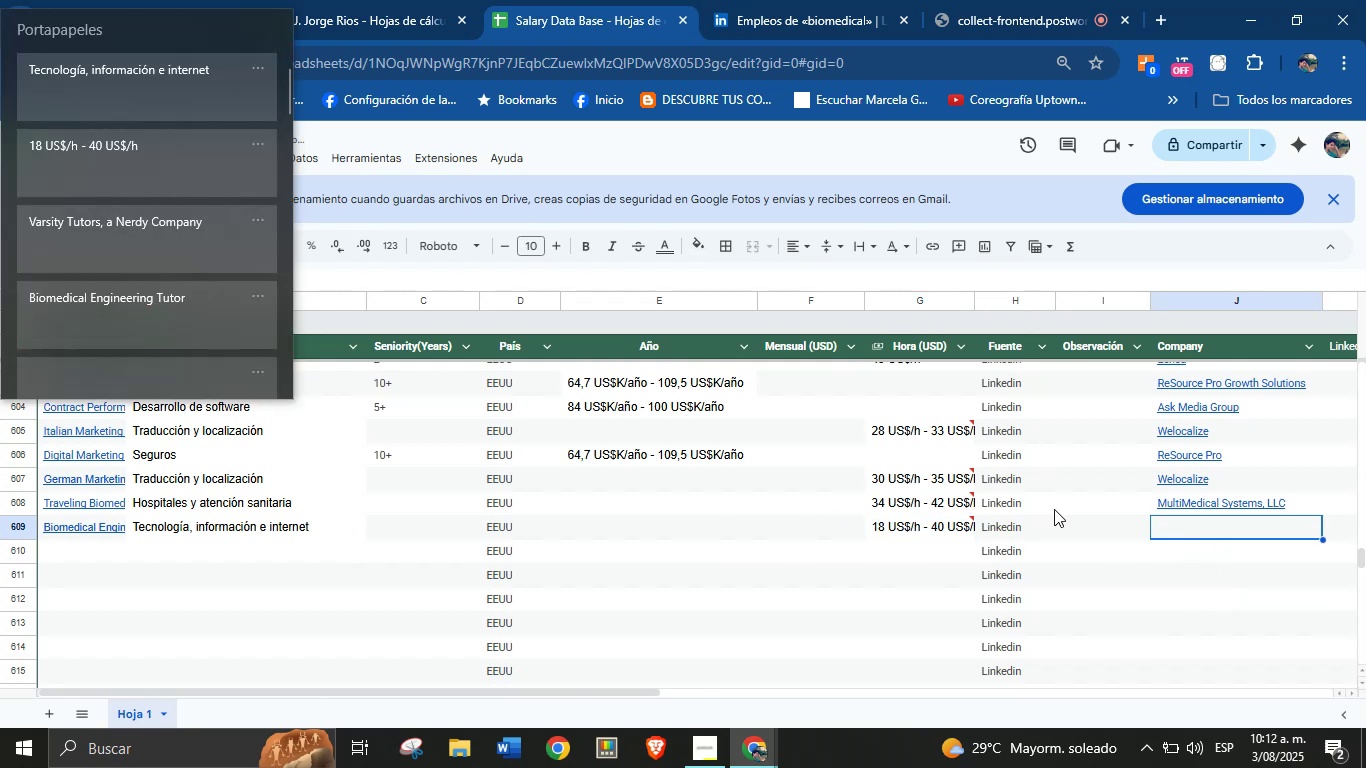 
left_click([155, 251])
 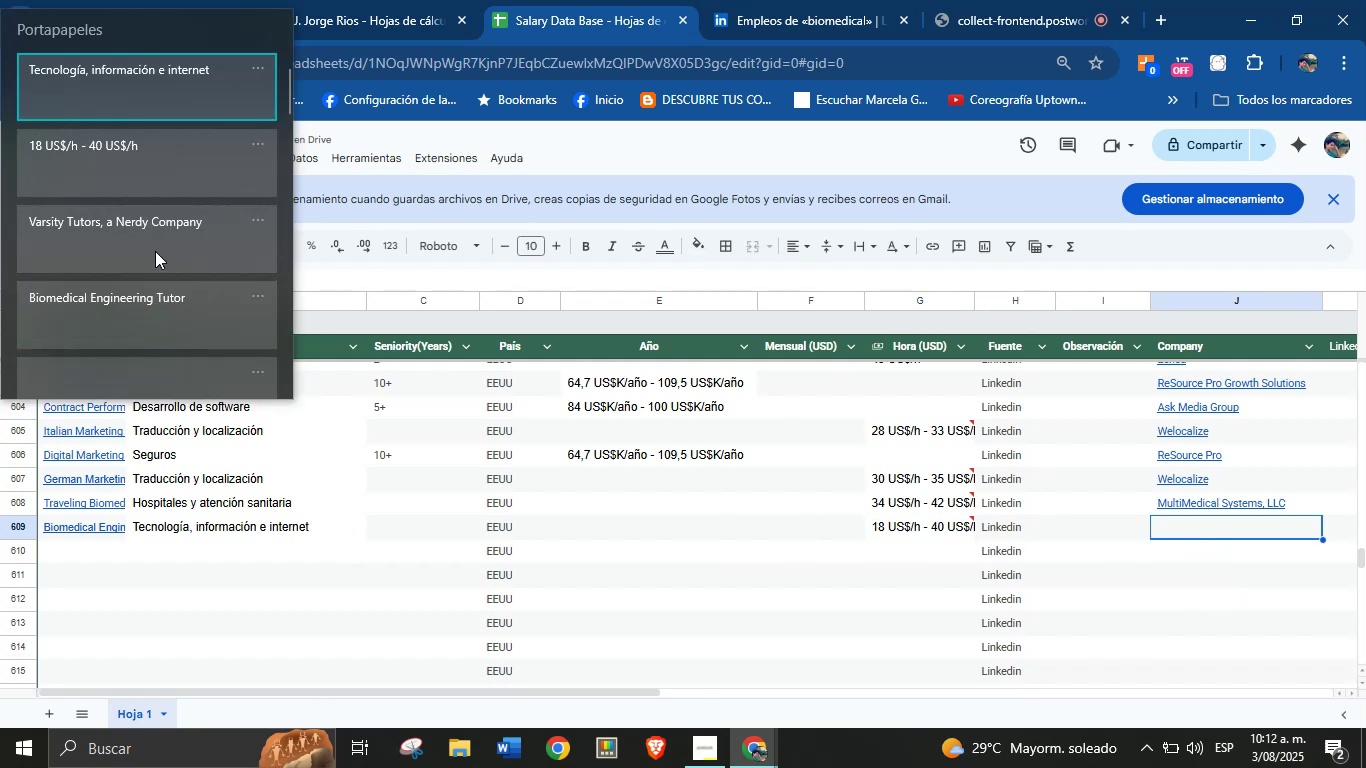 
key(Control+ControlLeft)
 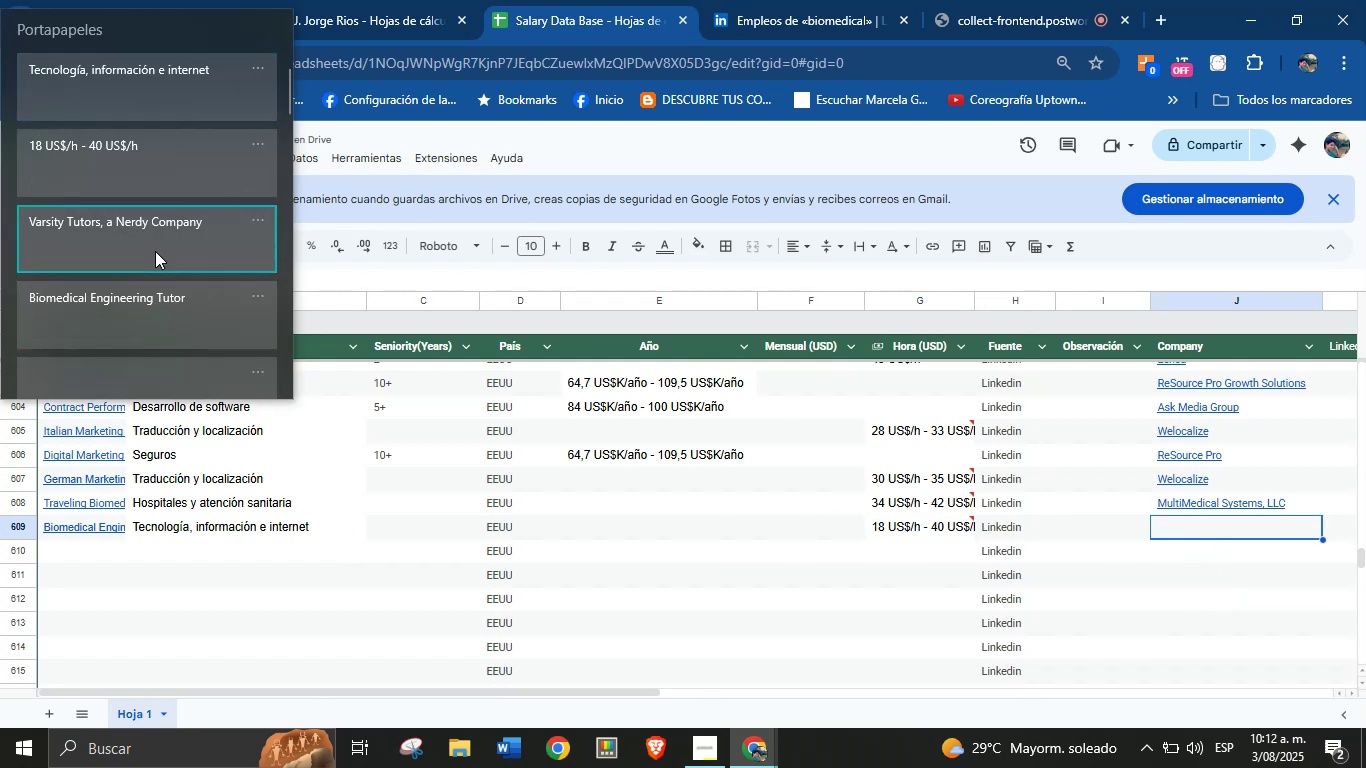 
key(Control+V)
 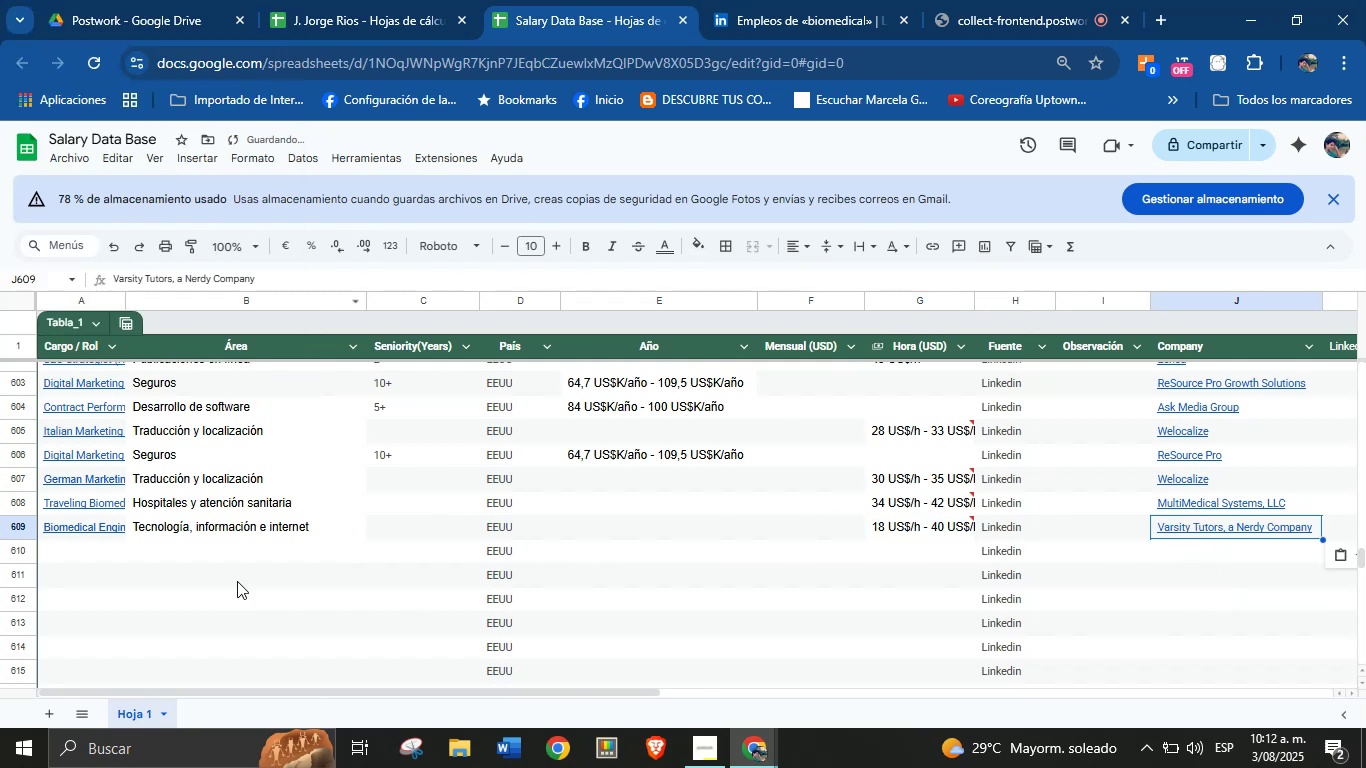 
left_click([104, 551])
 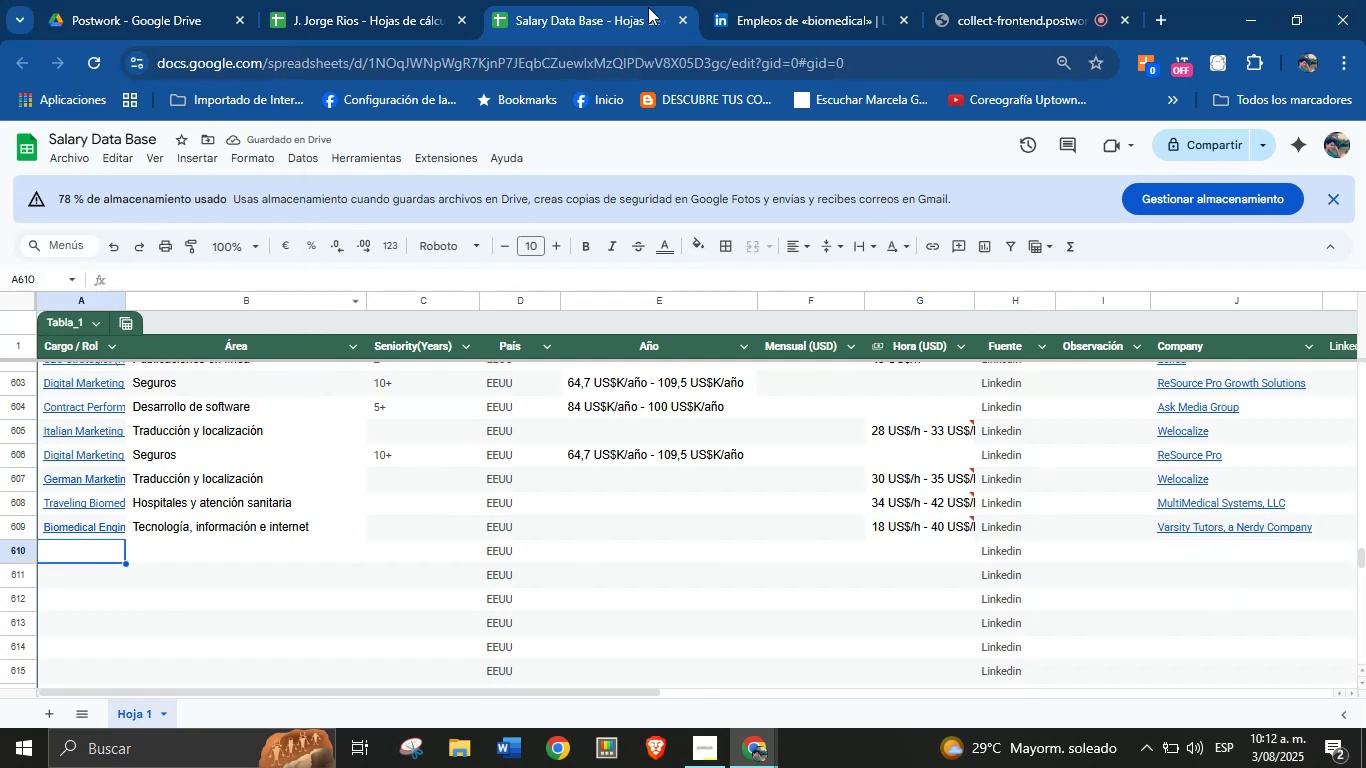 
left_click([777, 0])
 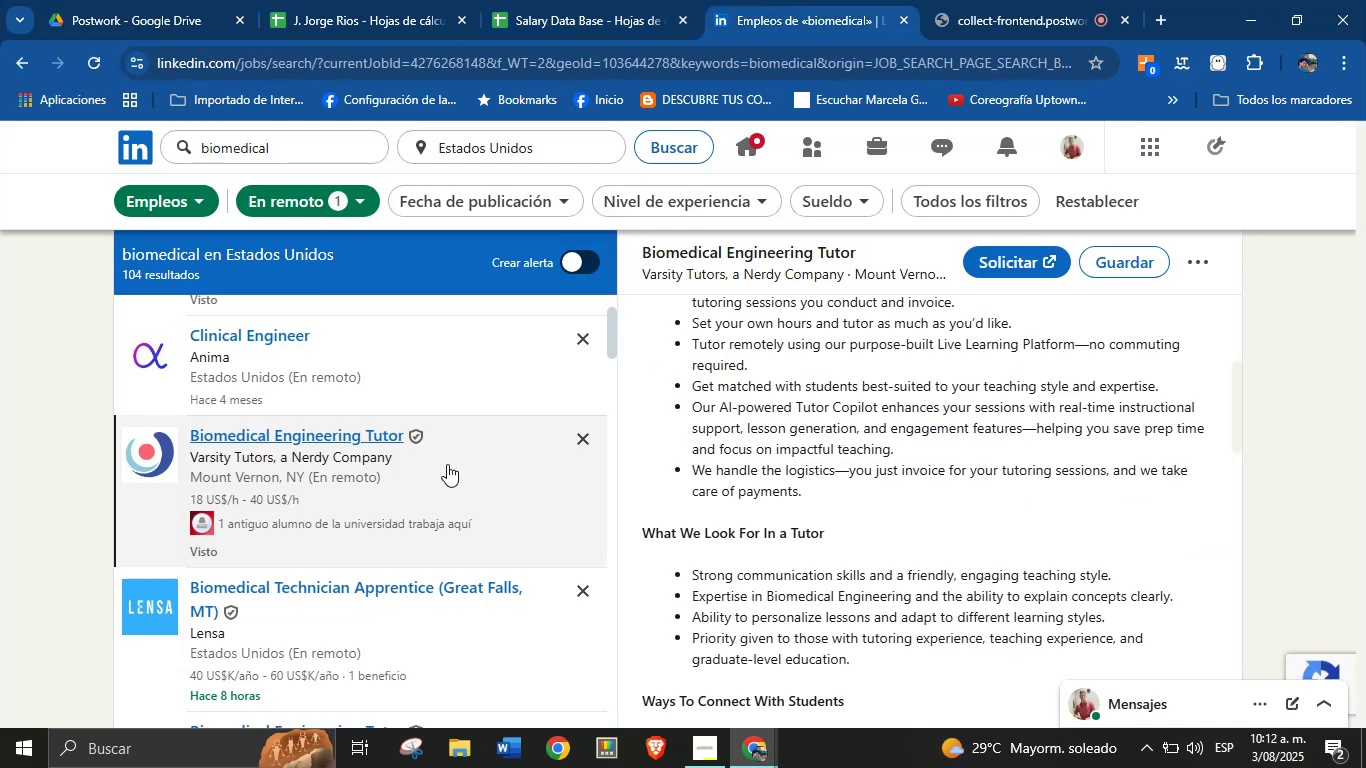 
scroll: coordinate [431, 470], scroll_direction: down, amount: 1.0
 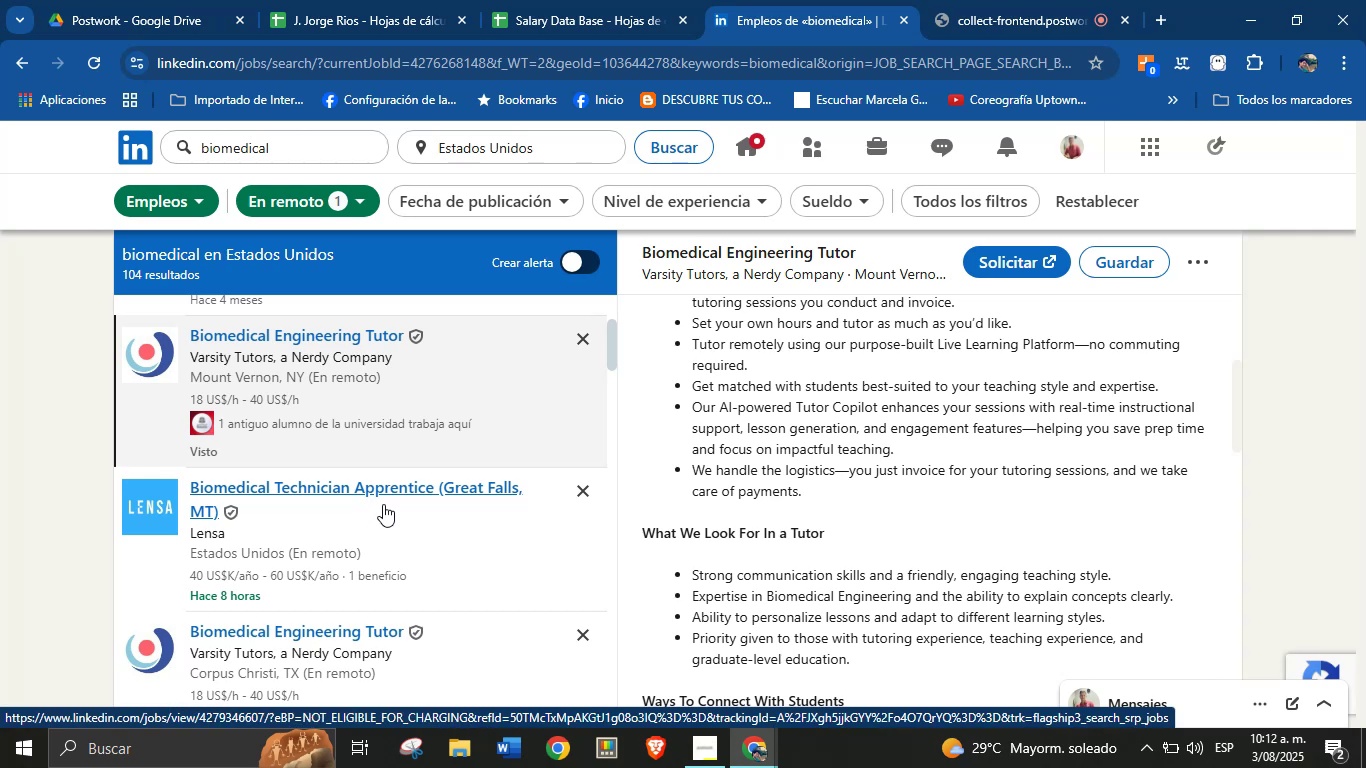 
left_click([383, 504])
 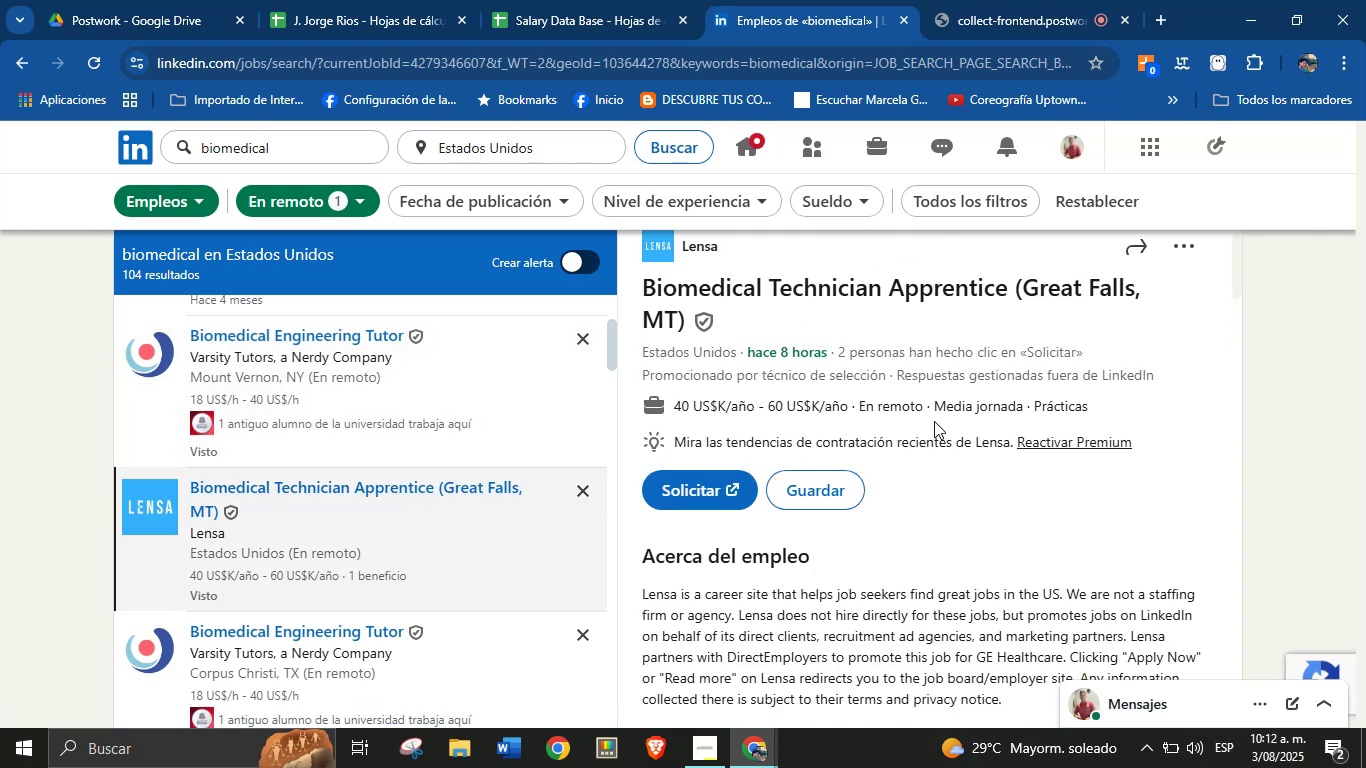 
wait(7.53)
 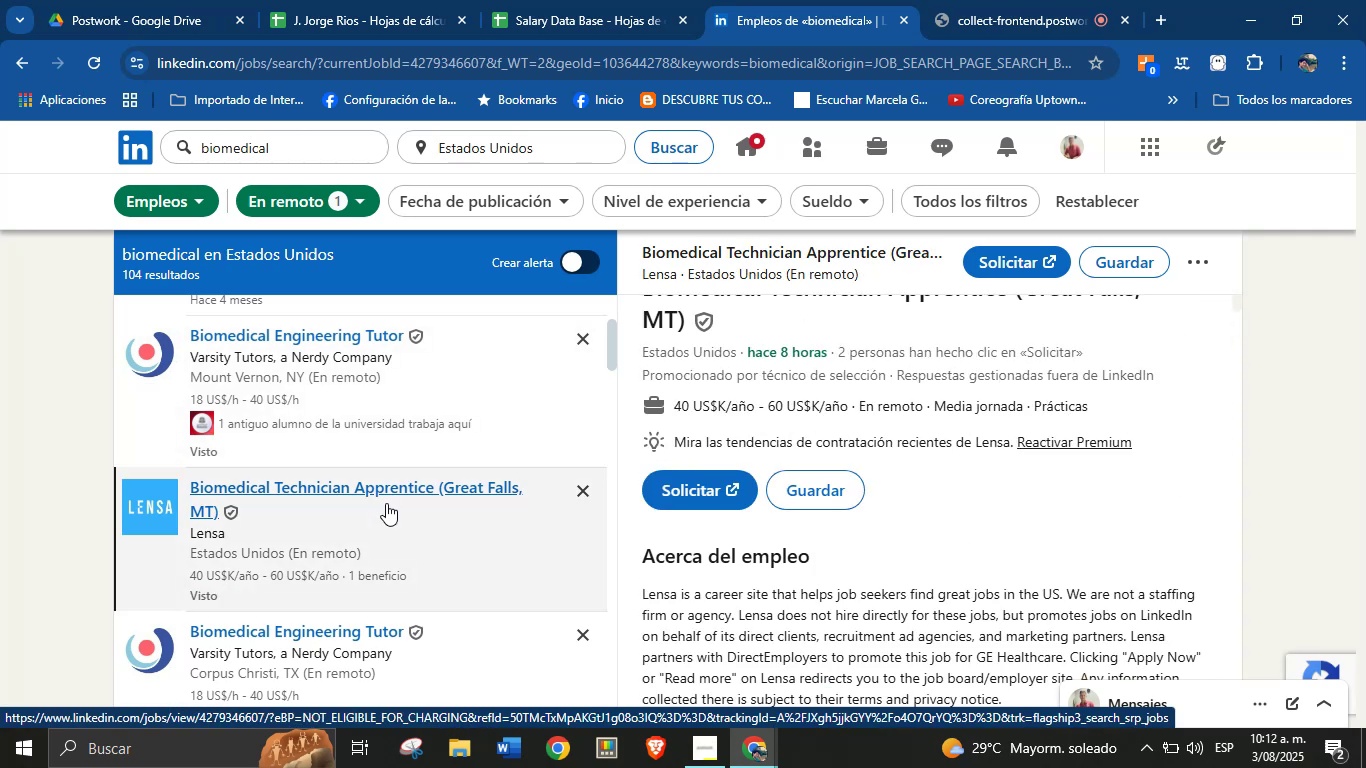 
scroll: coordinate [702, 340], scroll_direction: up, amount: 1.0
 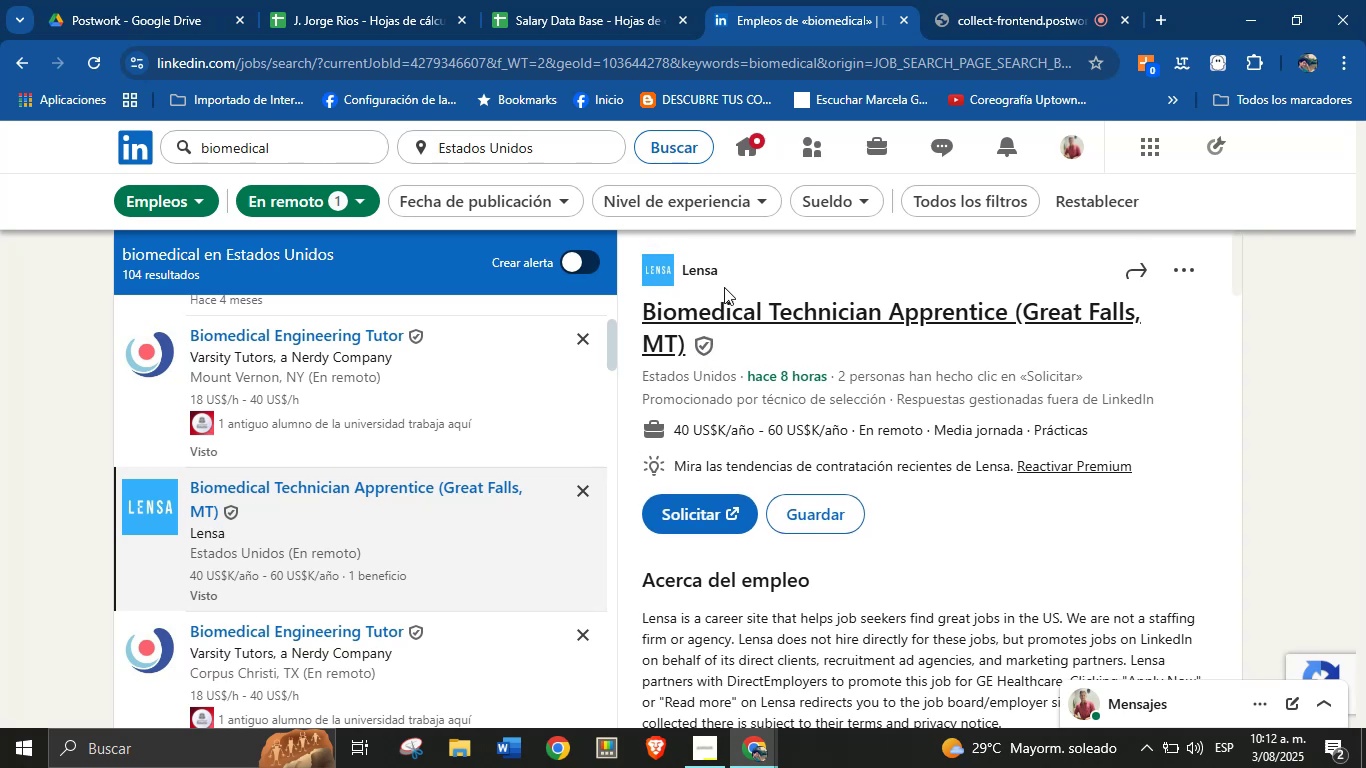 
left_click_drag(start_coordinate=[734, 277], to_coordinate=[682, 275])
 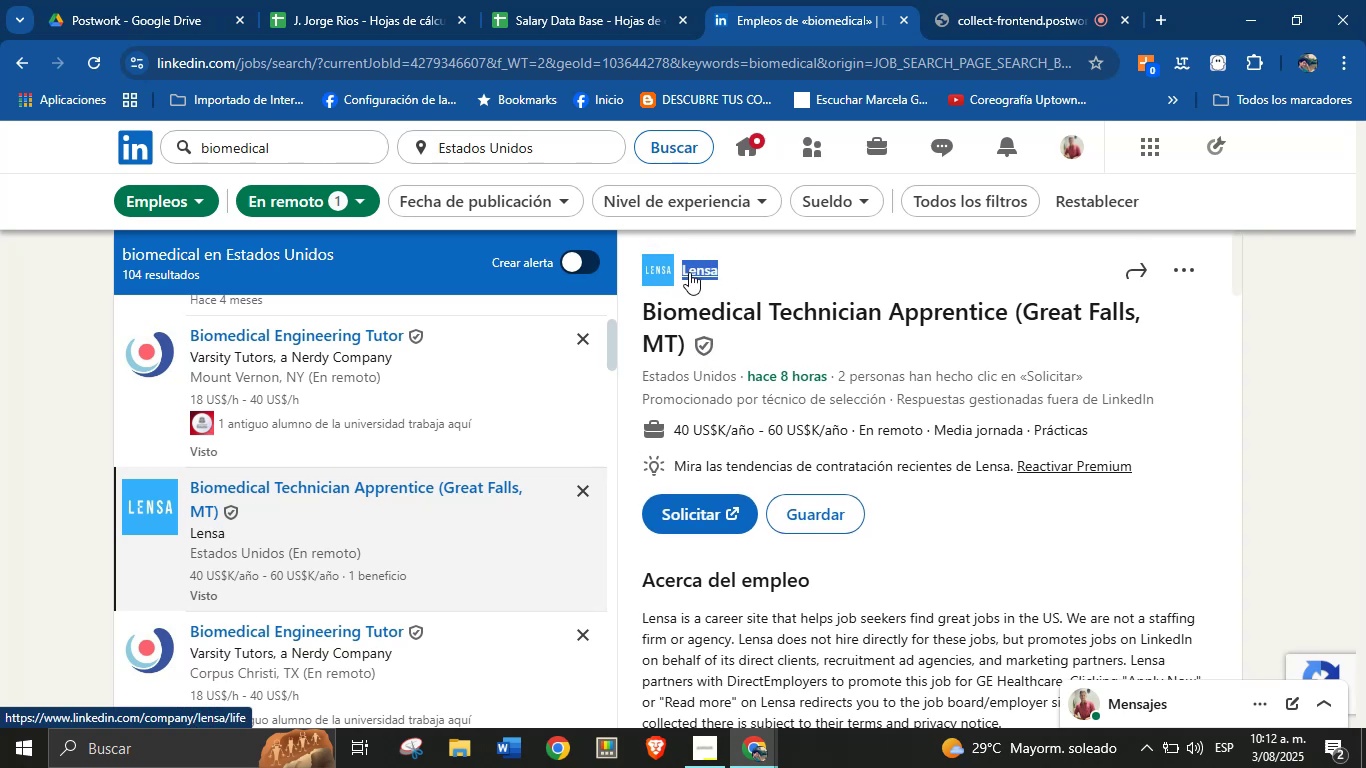 
key(Alt+AltLeft)
 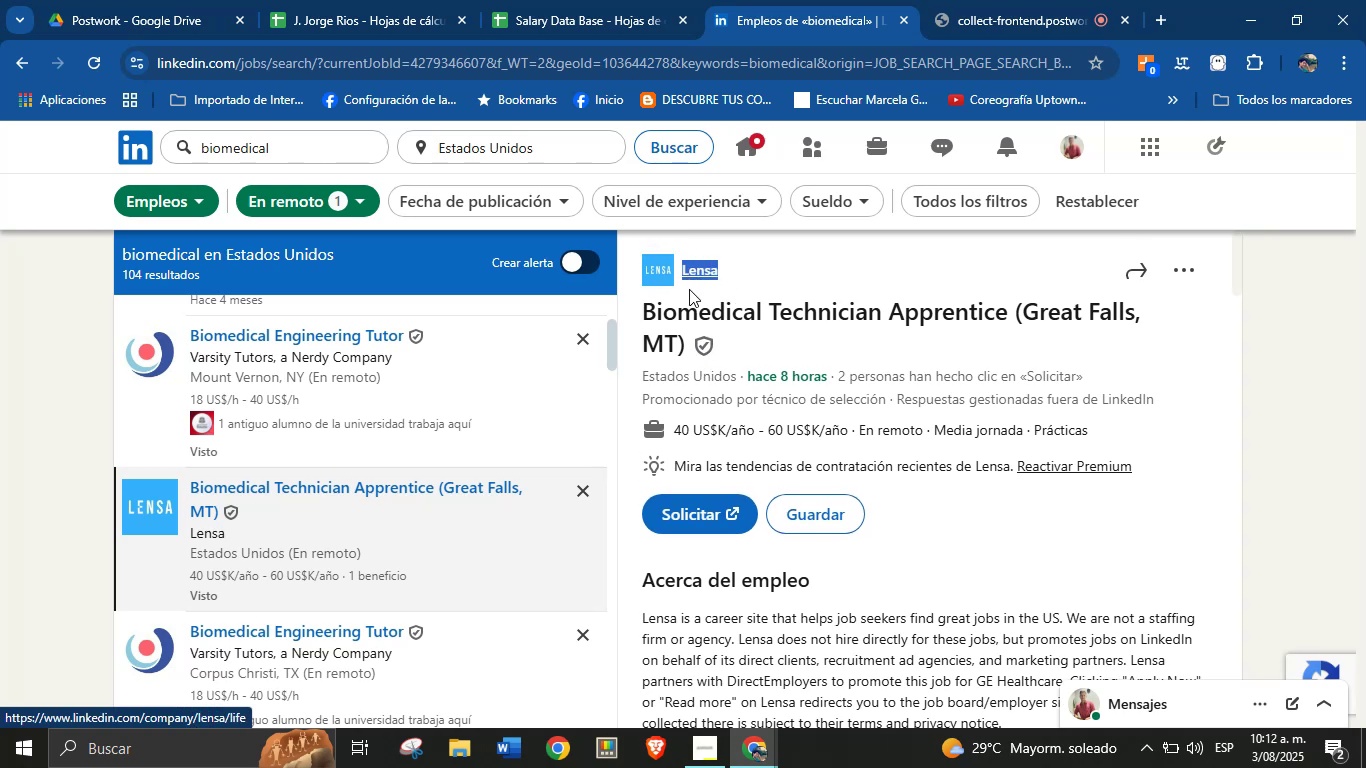 
key(Alt+Control+ControlLeft)
 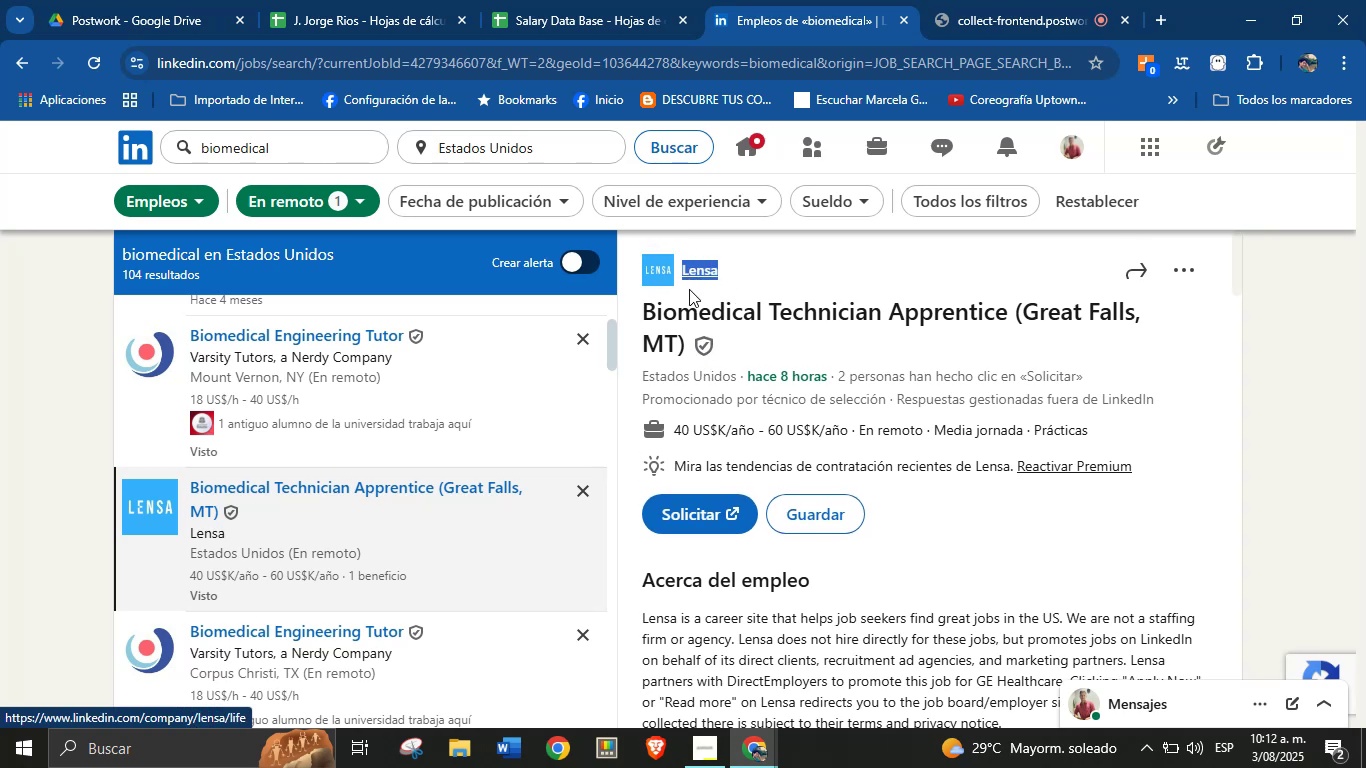 
key(Alt+Control+C)
 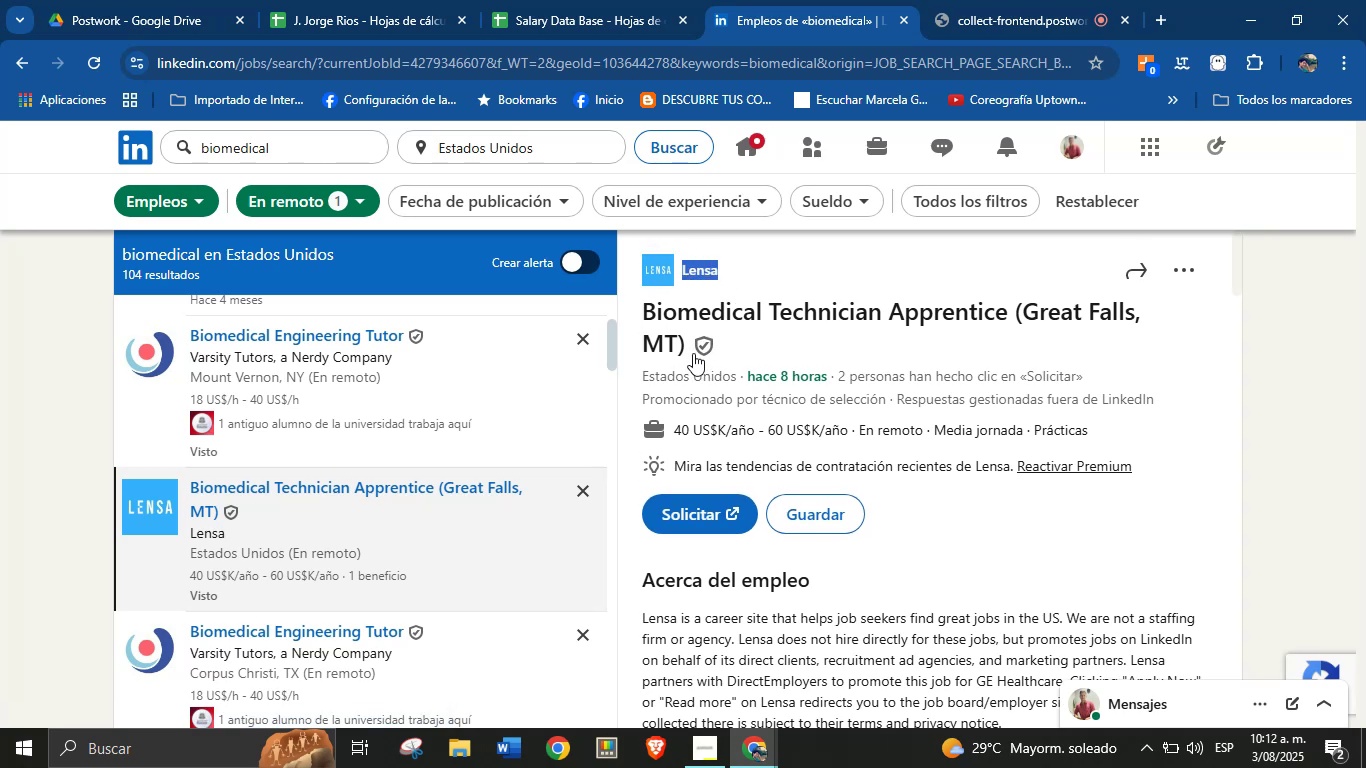 
left_click_drag(start_coordinate=[689, 355], to_coordinate=[649, 322])
 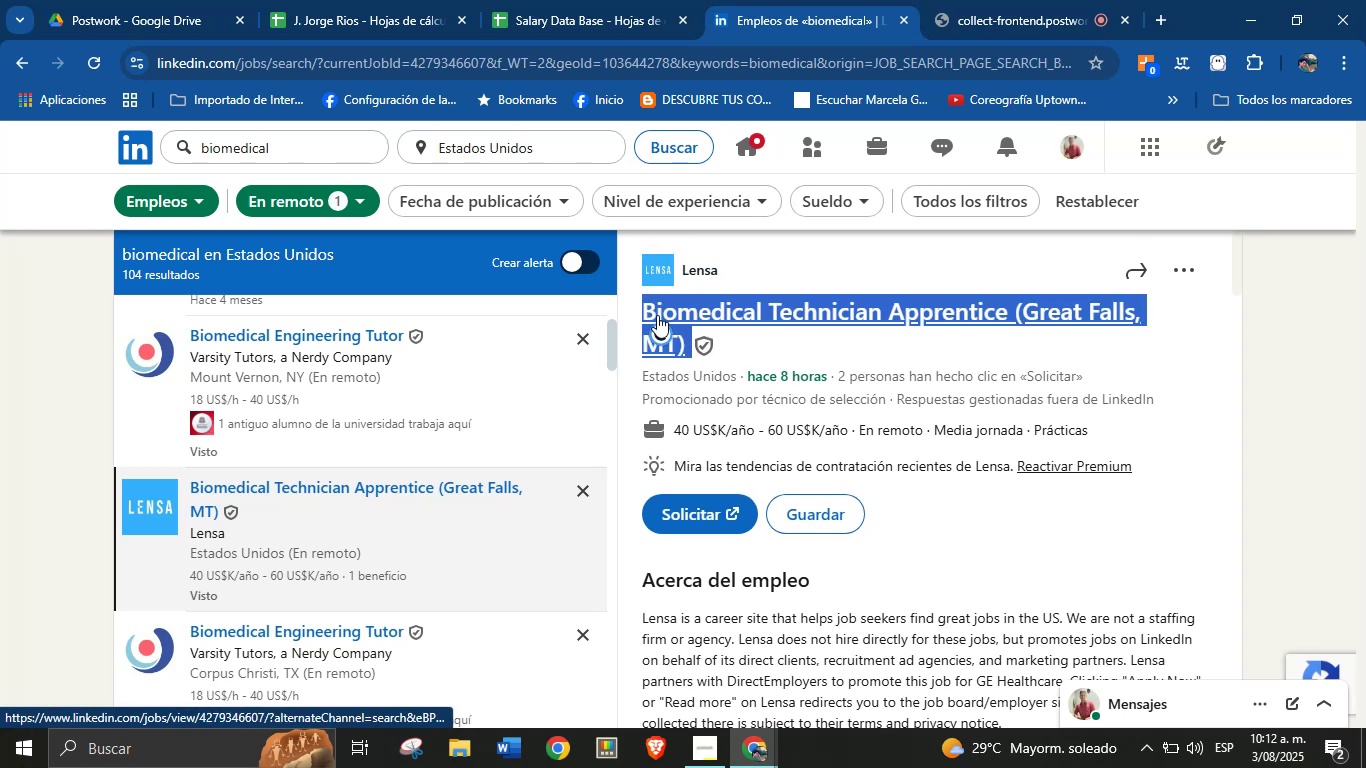 
key(Alt+AltLeft)
 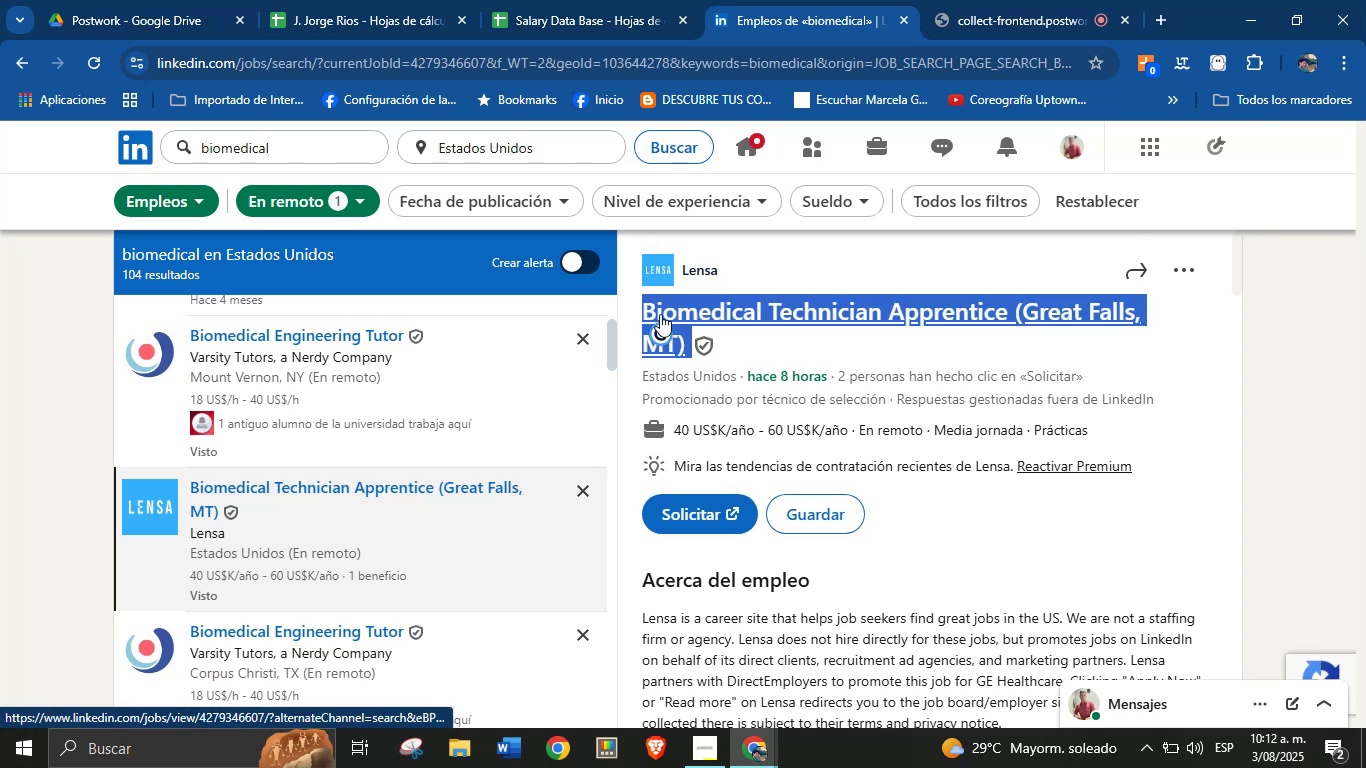 
key(Alt+Control+ControlLeft)
 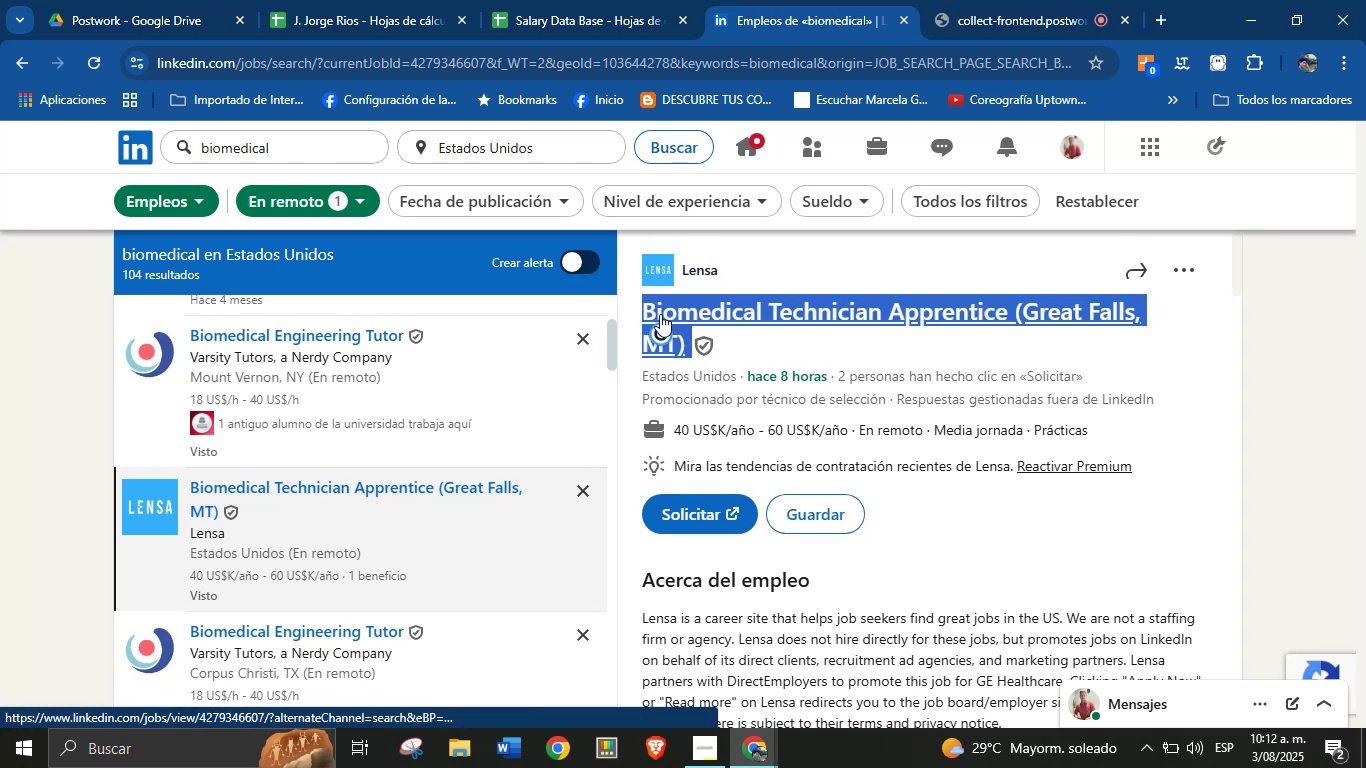 
key(Alt+Control+C)
 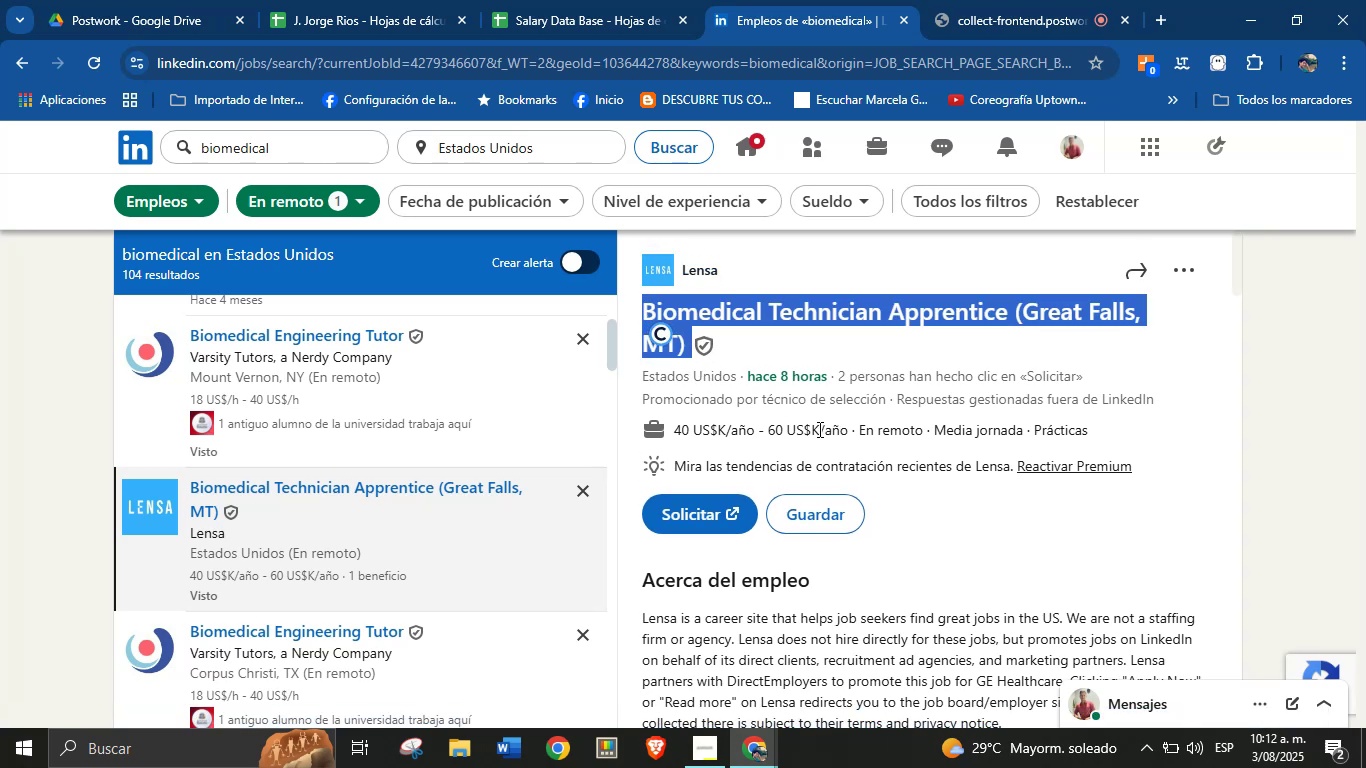 
left_click_drag(start_coordinate=[845, 429], to_coordinate=[675, 430])
 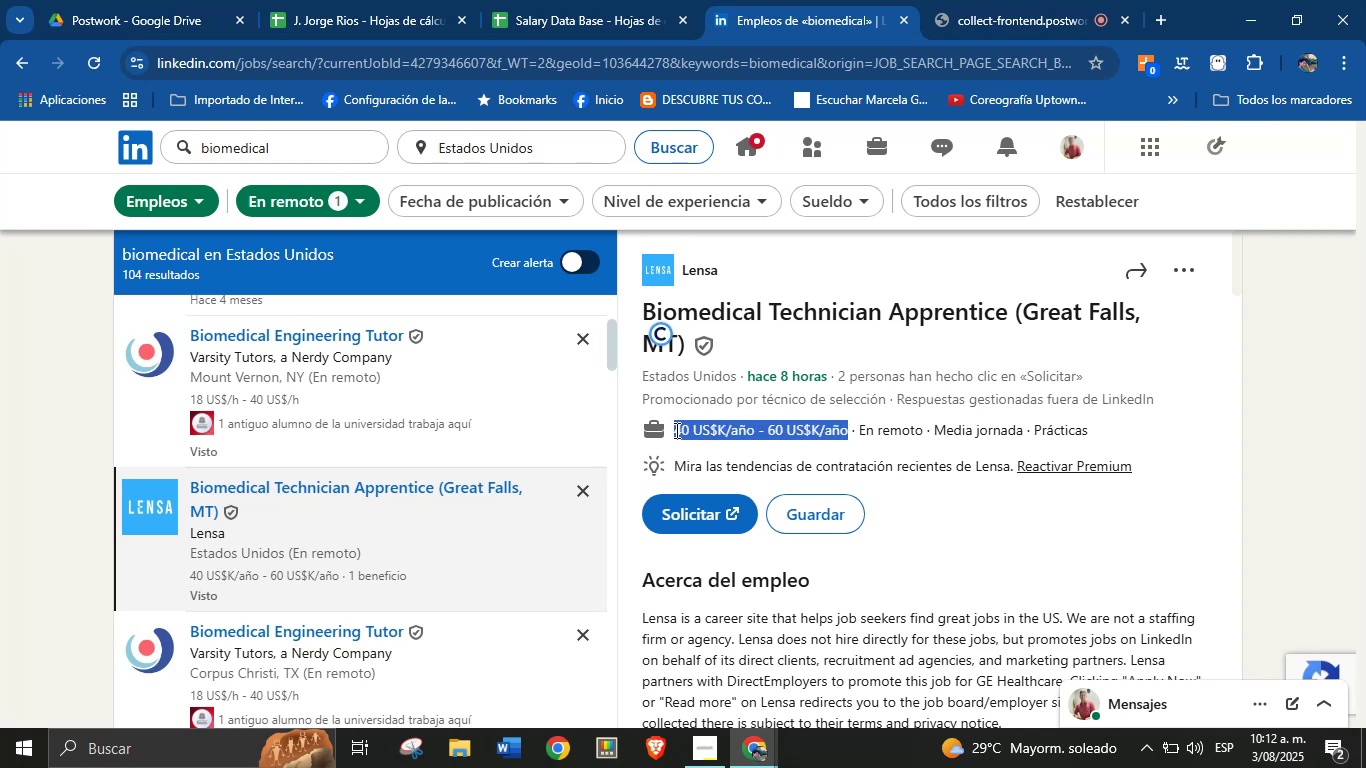 
key(Alt+Control+ControlLeft)
 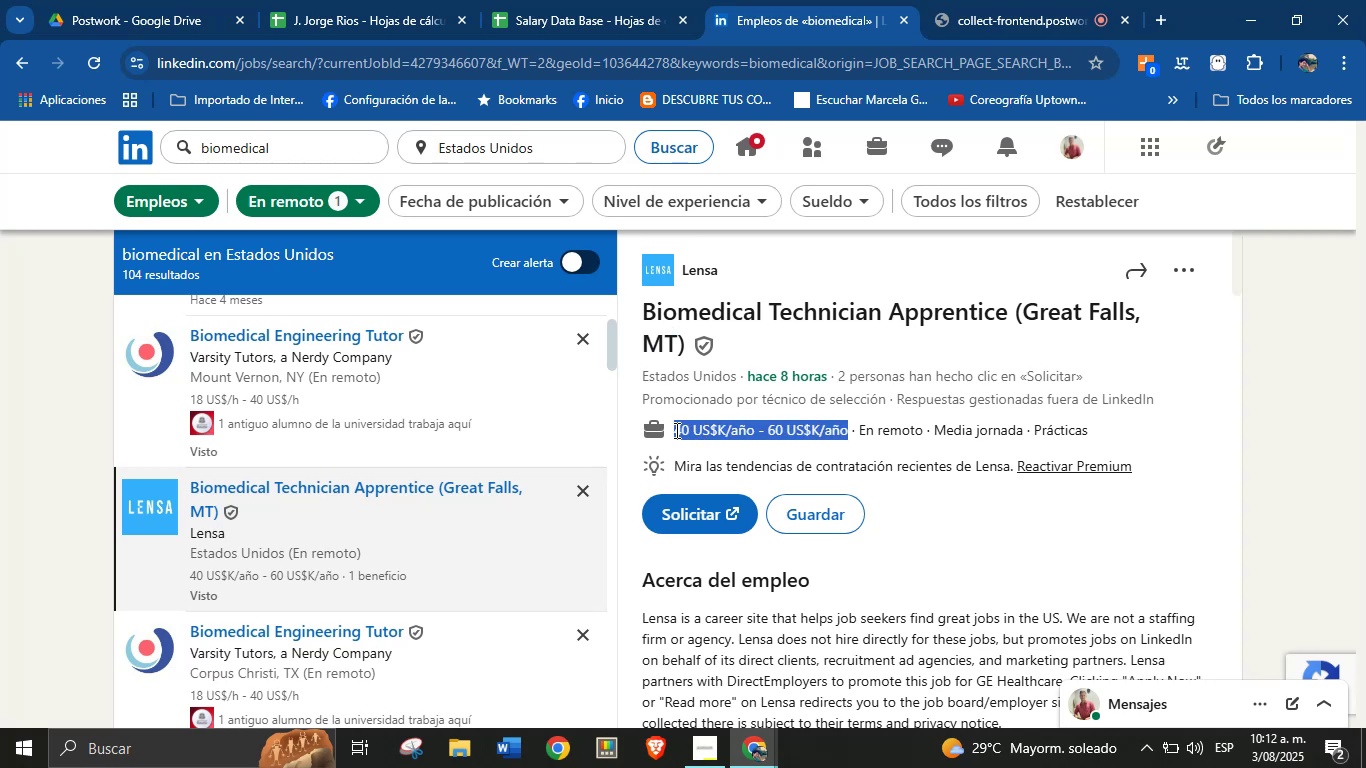 
key(Alt+AltLeft)
 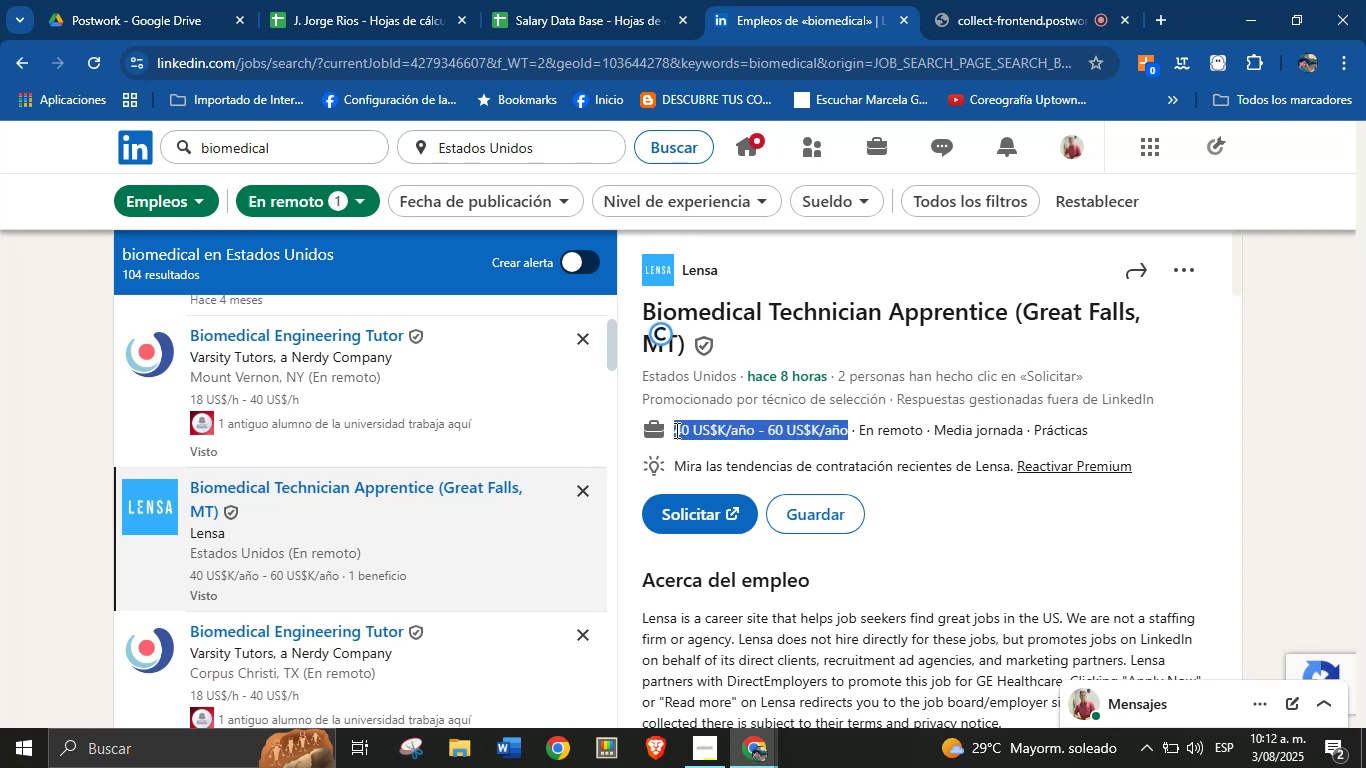 
key(Alt+Control+C)
 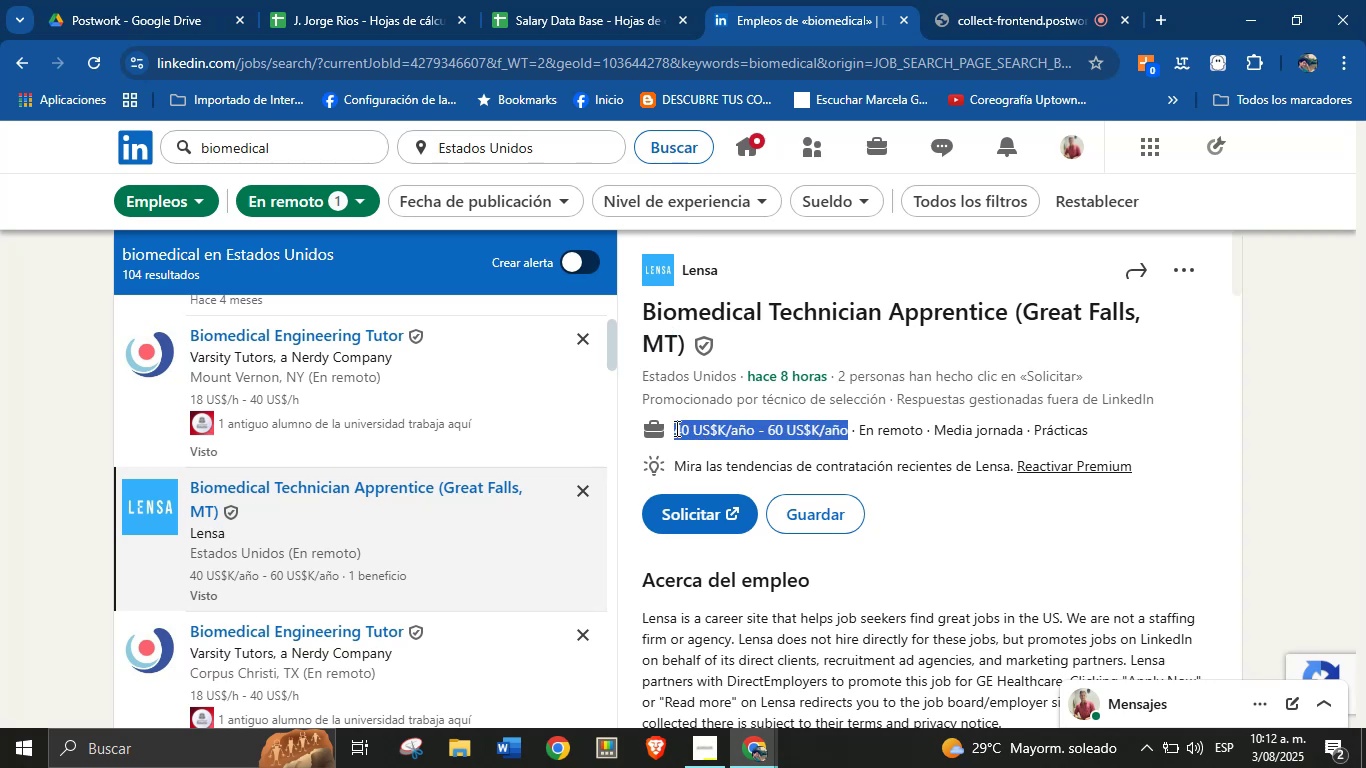 
key(Alt+AltLeft)
 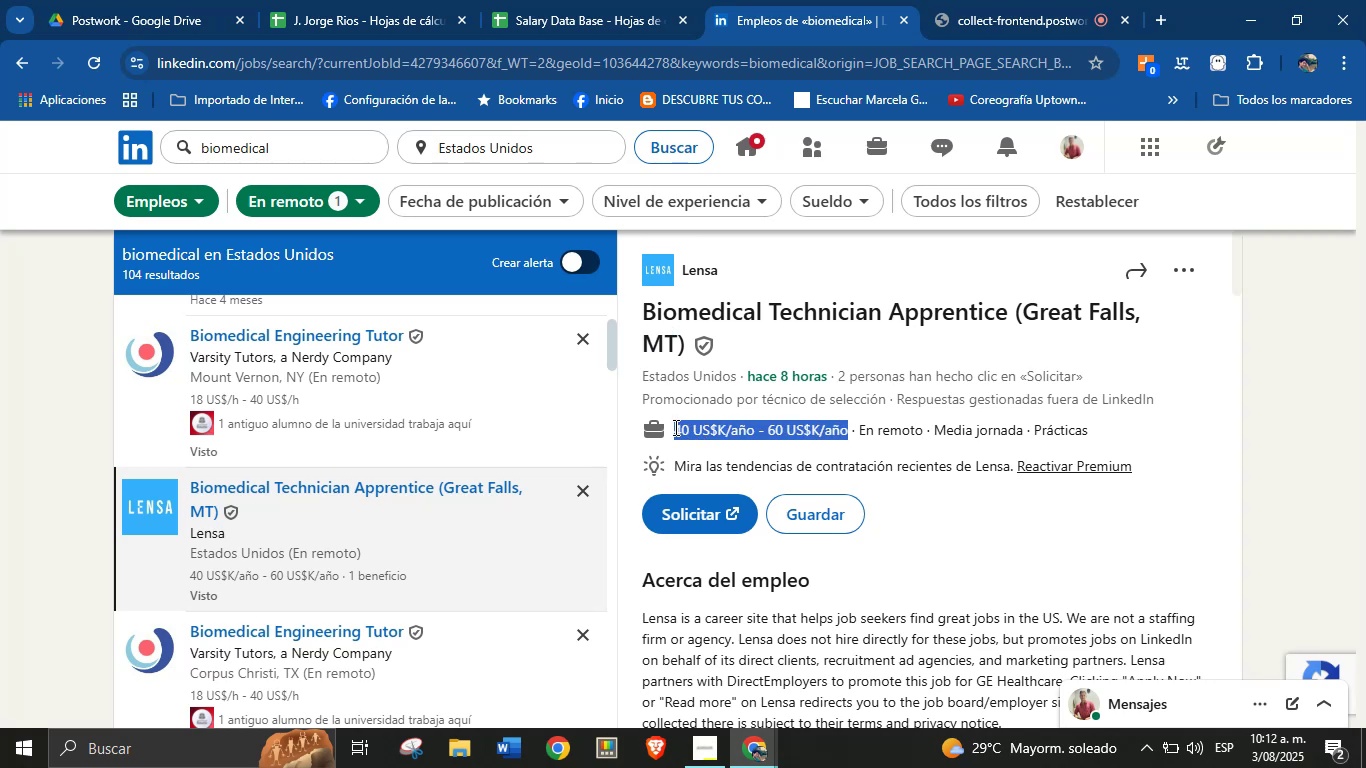 
key(Alt+Control+ControlLeft)
 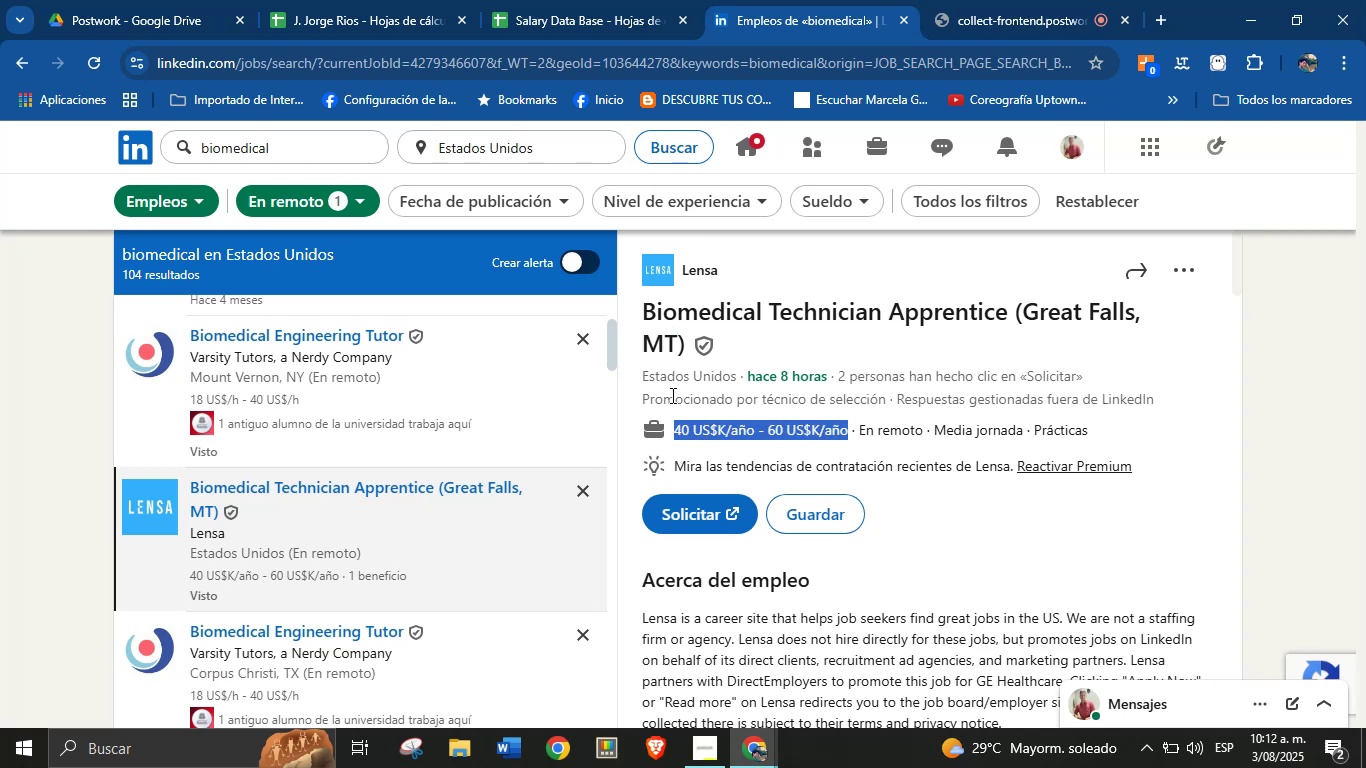 
key(Alt+Control+C)
 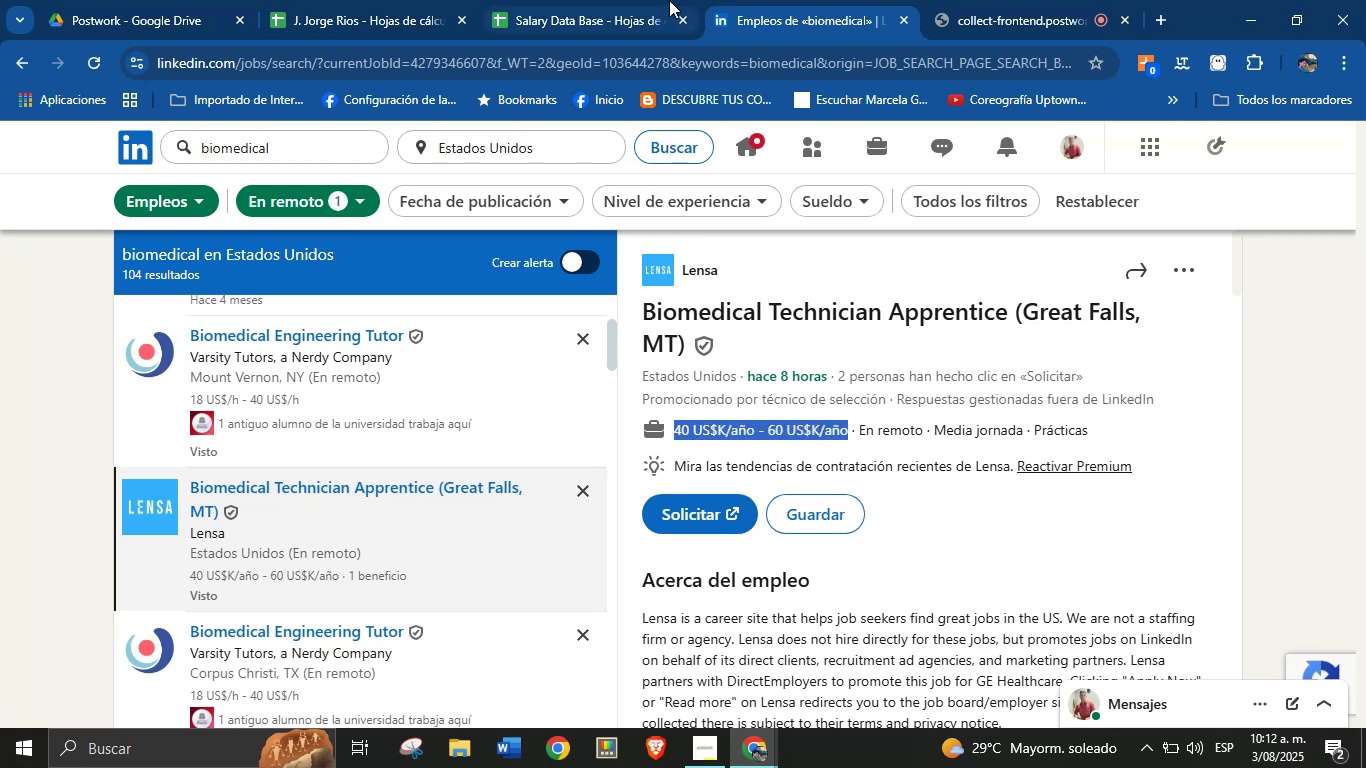 
left_click([614, 0])
 